 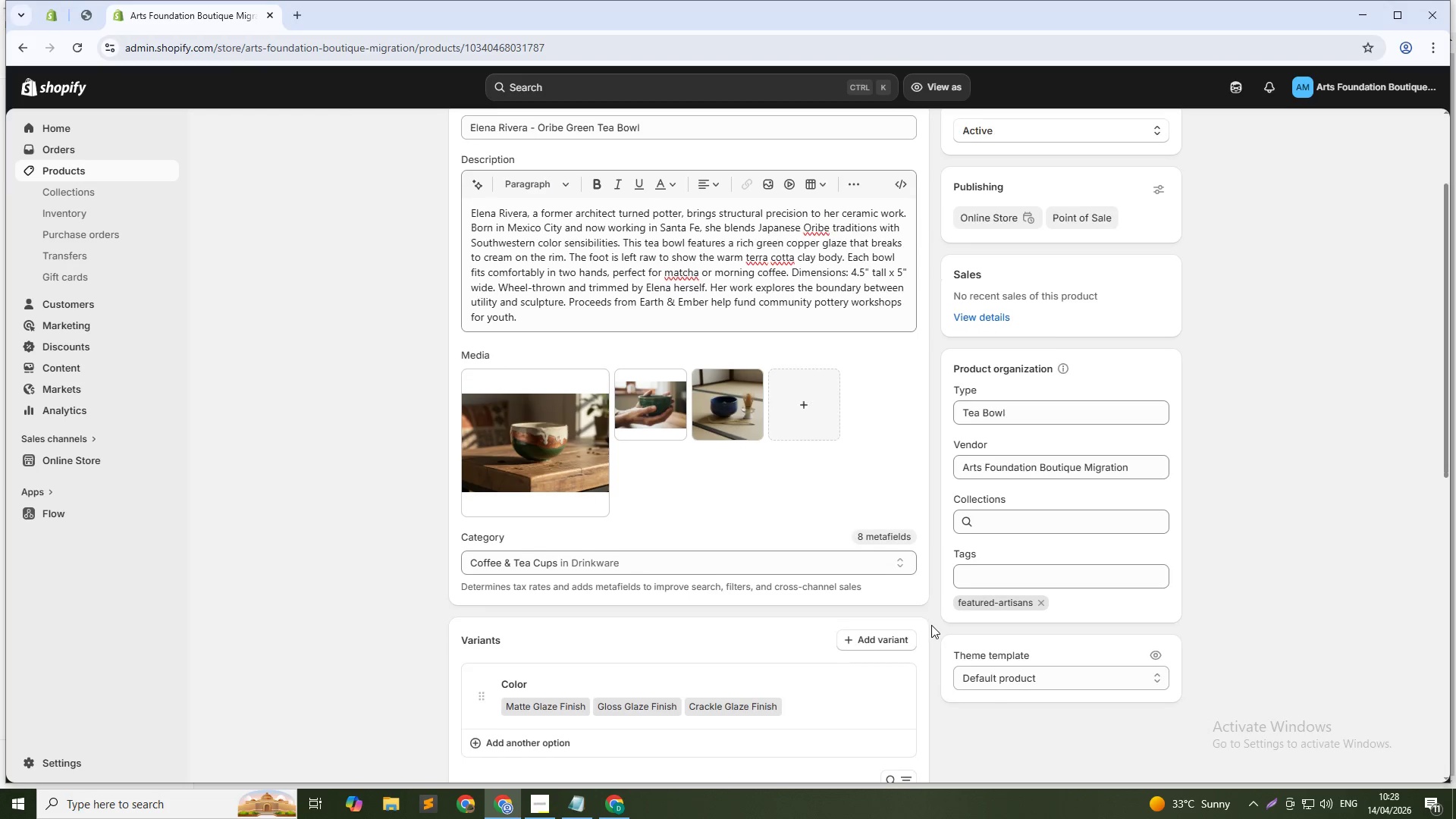 
scroll: coordinate [928, 623], scroll_direction: down, amount: 1.0
 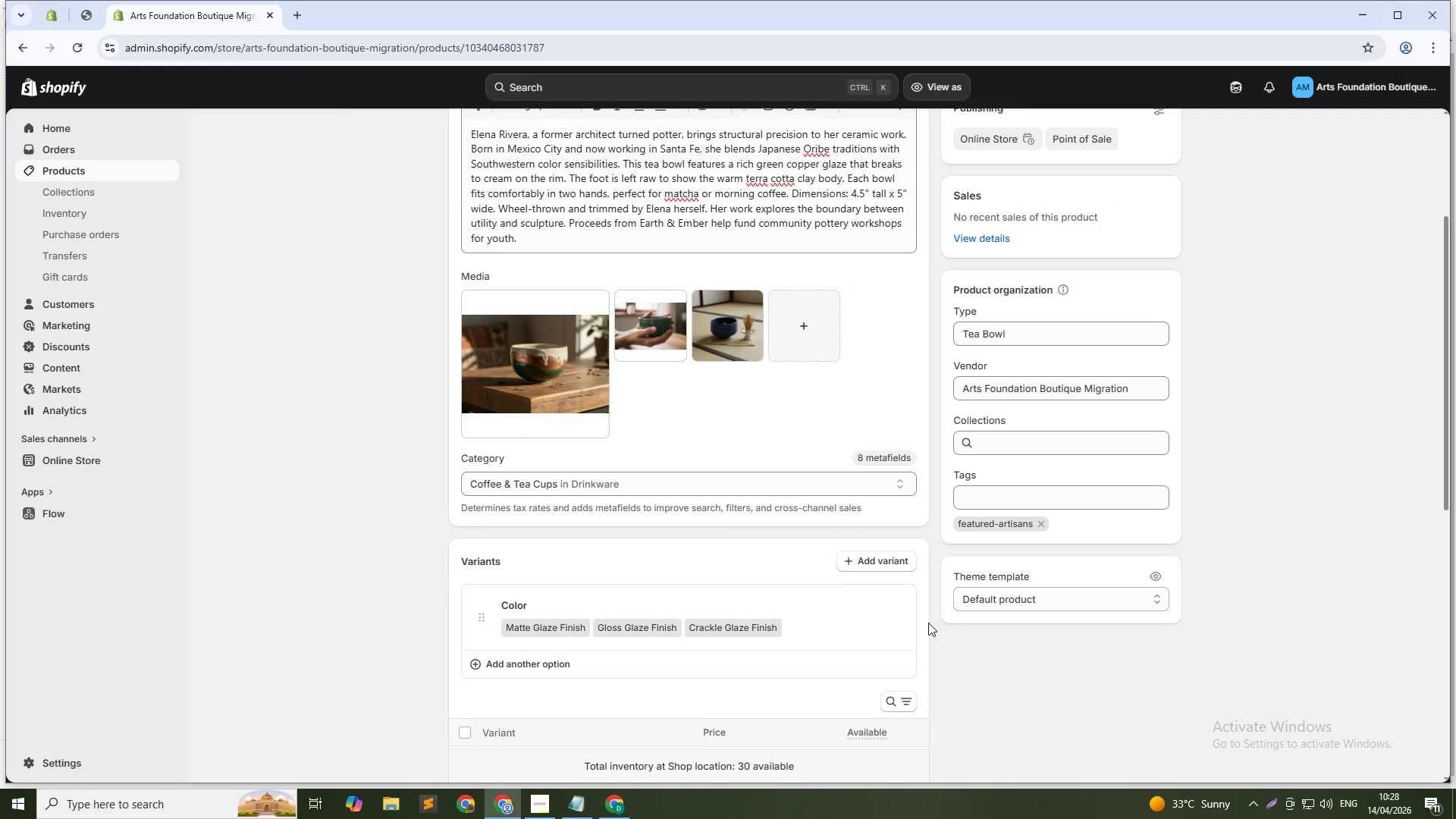 
scroll: coordinate [503, 390], scroll_direction: up, amount: 7.0
 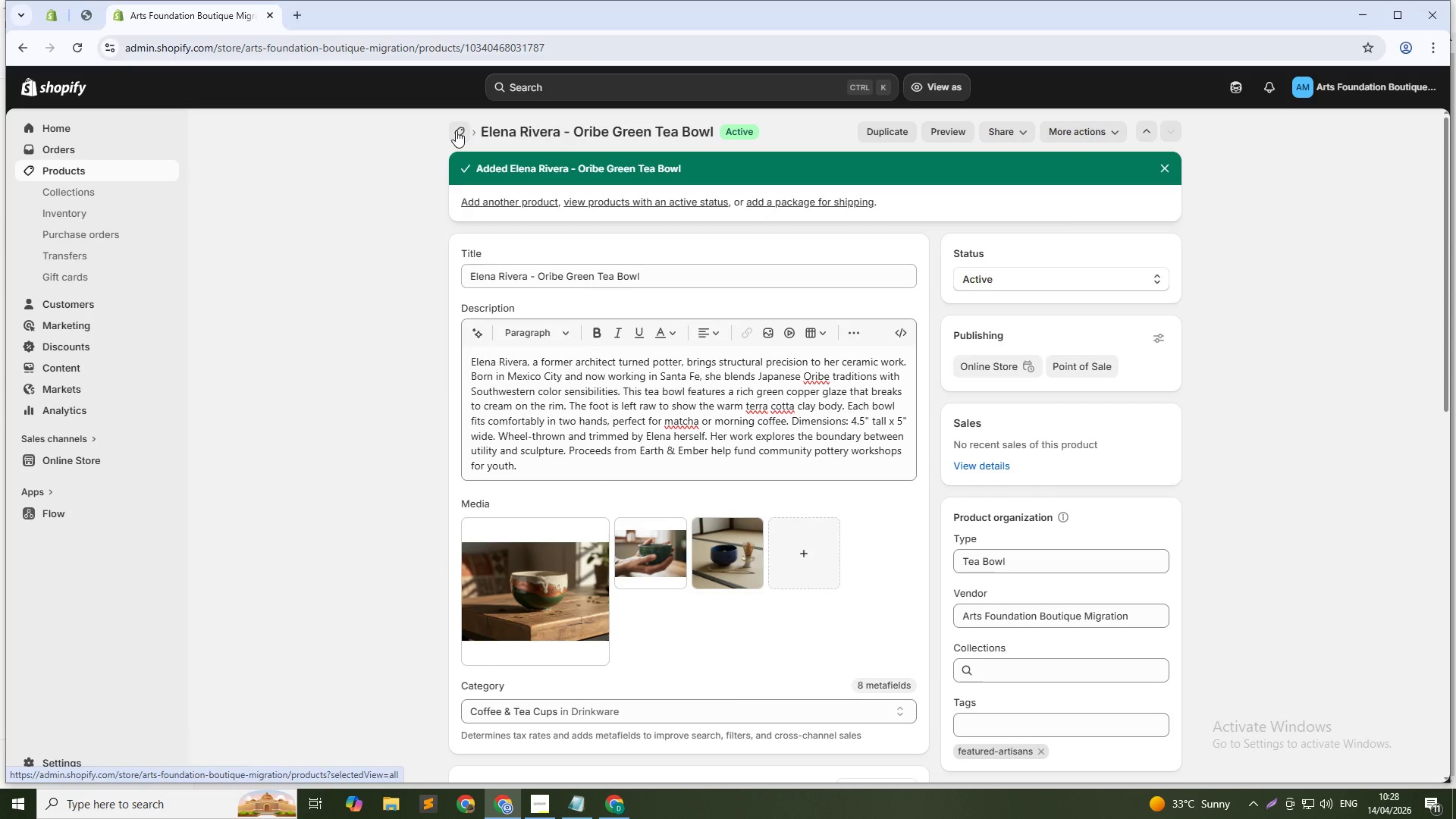 
left_click([456, 130])
 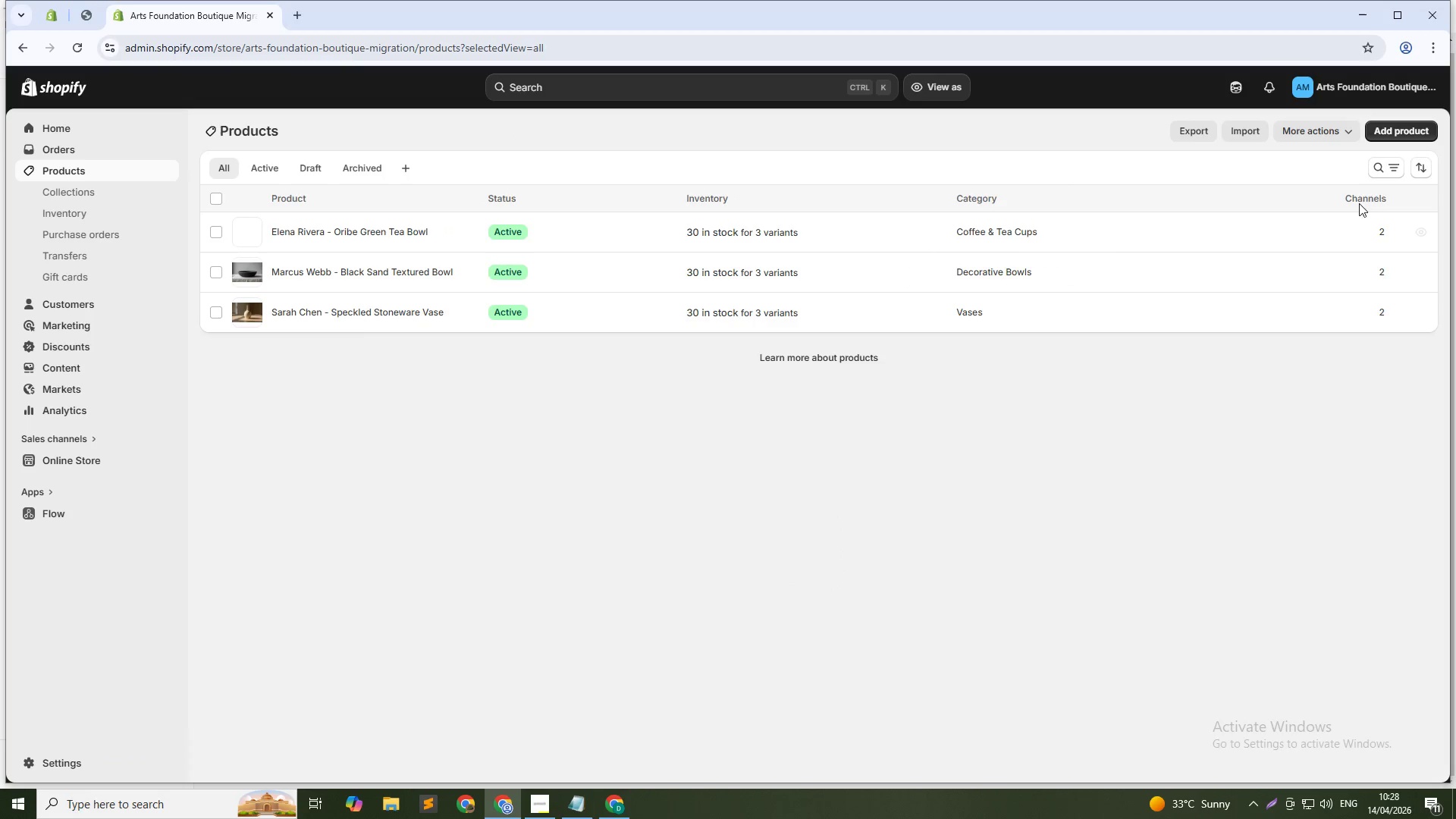 
left_click([1384, 133])
 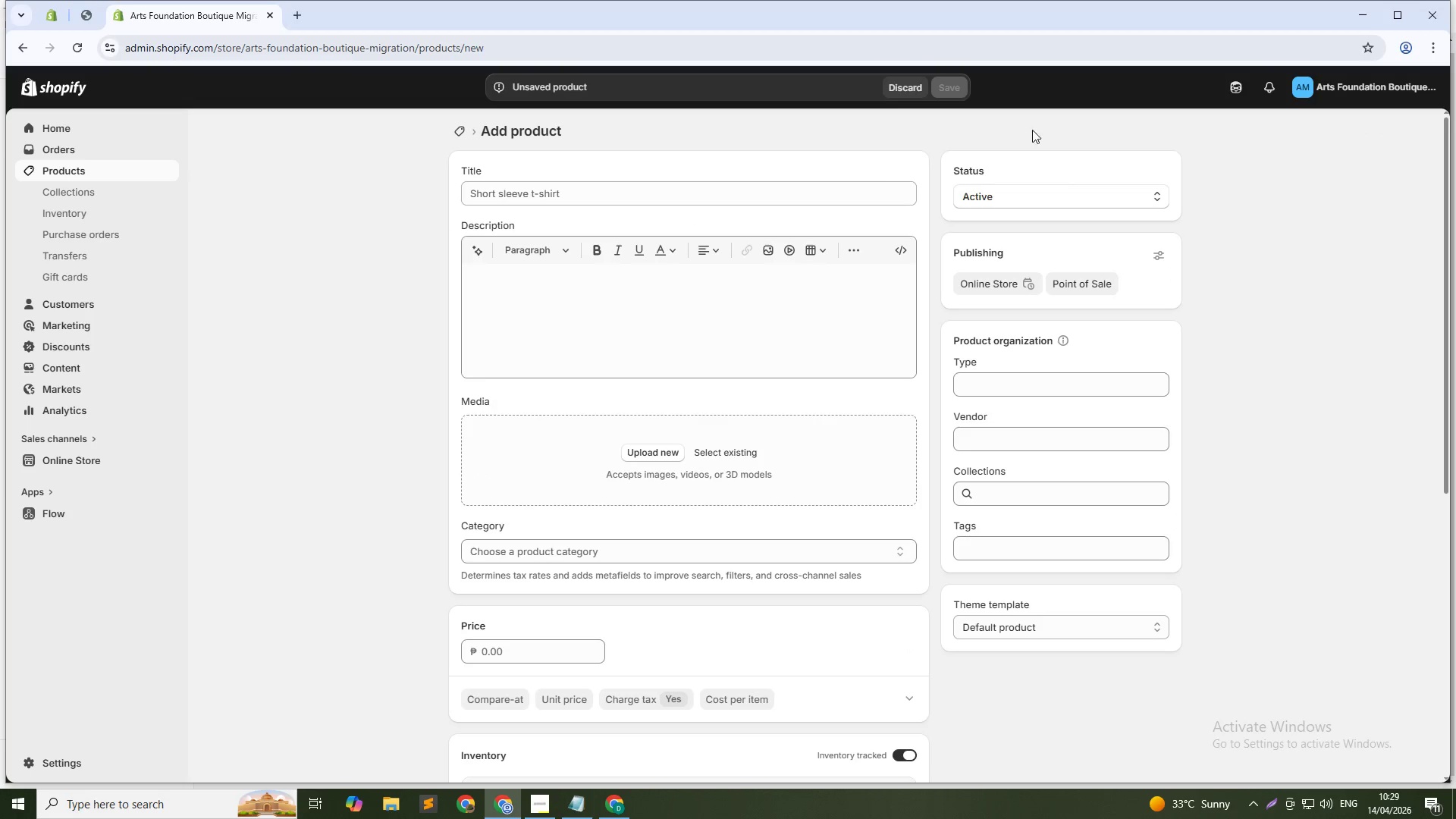 
left_click([852, 190])
 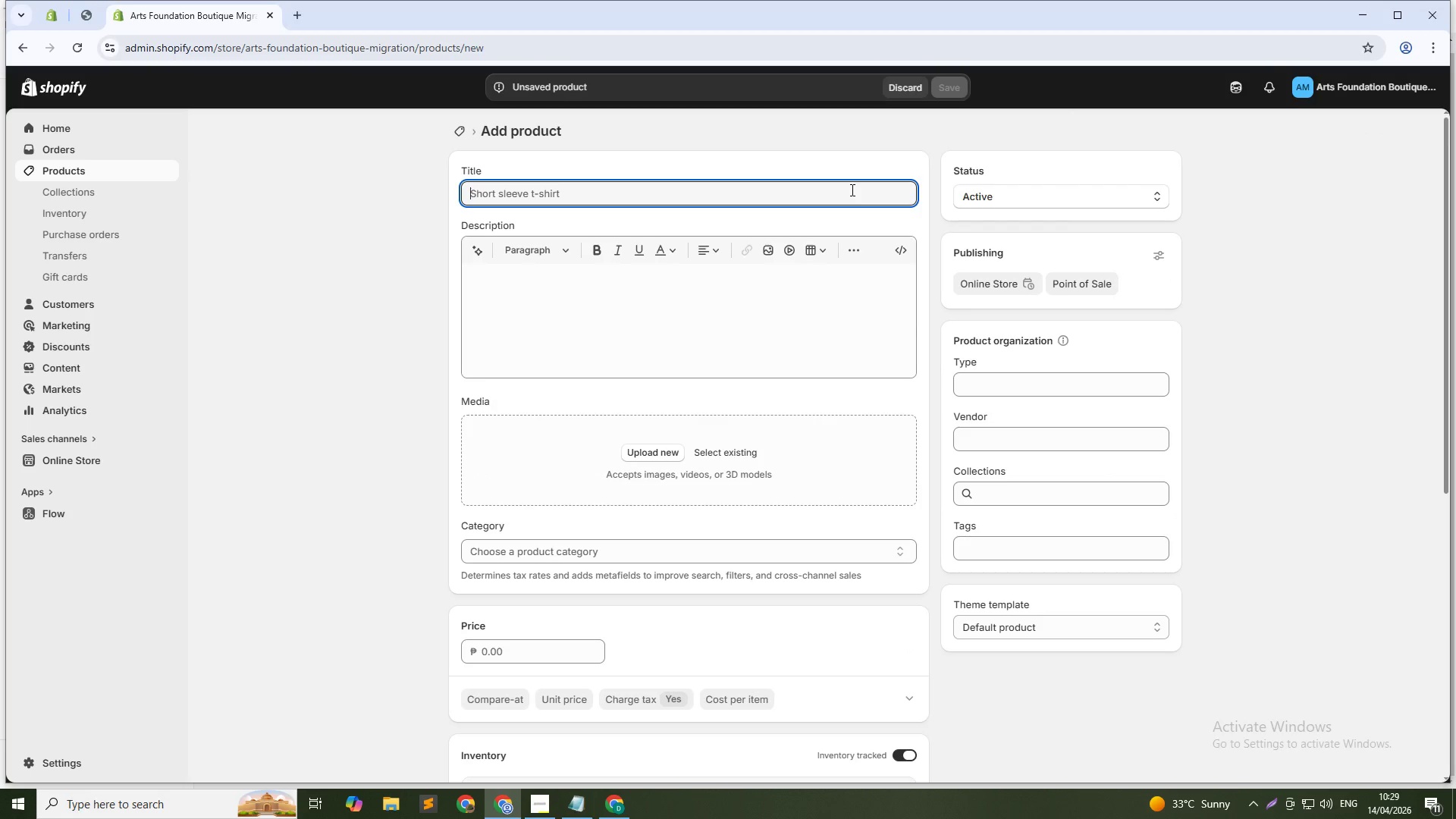 
type(David Okafor - Terra Sigillata )
 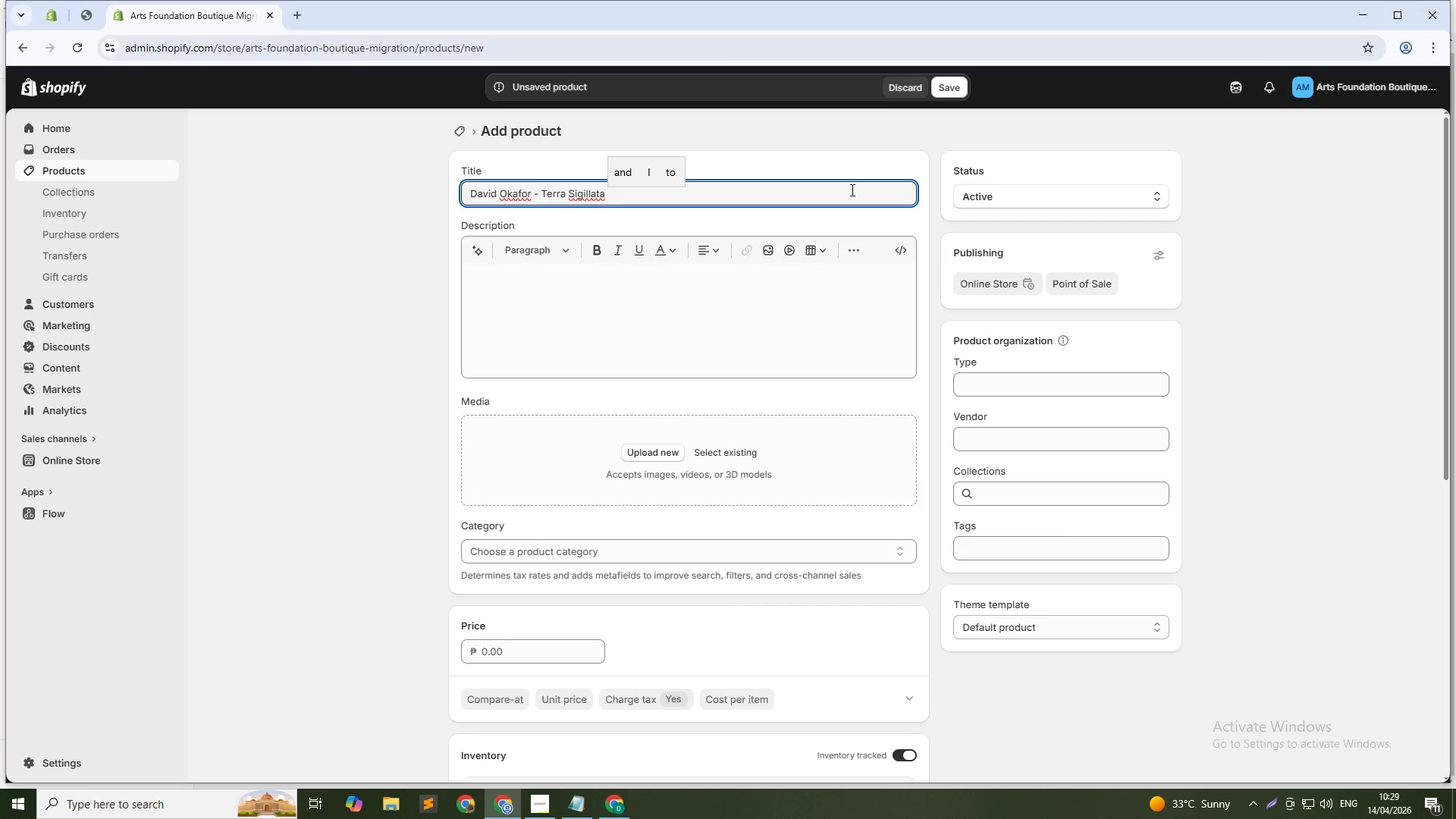 
type(Pitcher)
 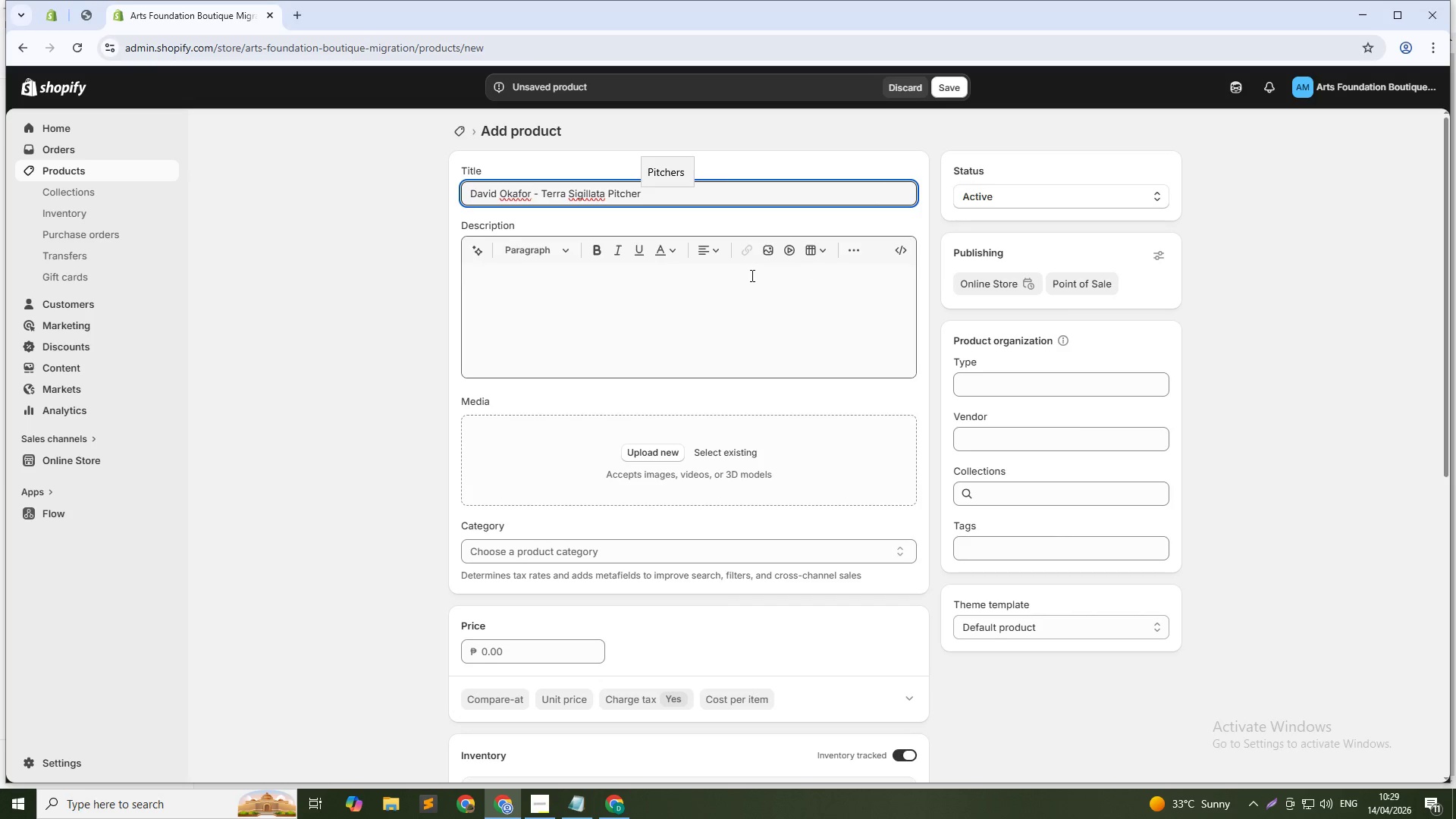 
wait(8.91)
 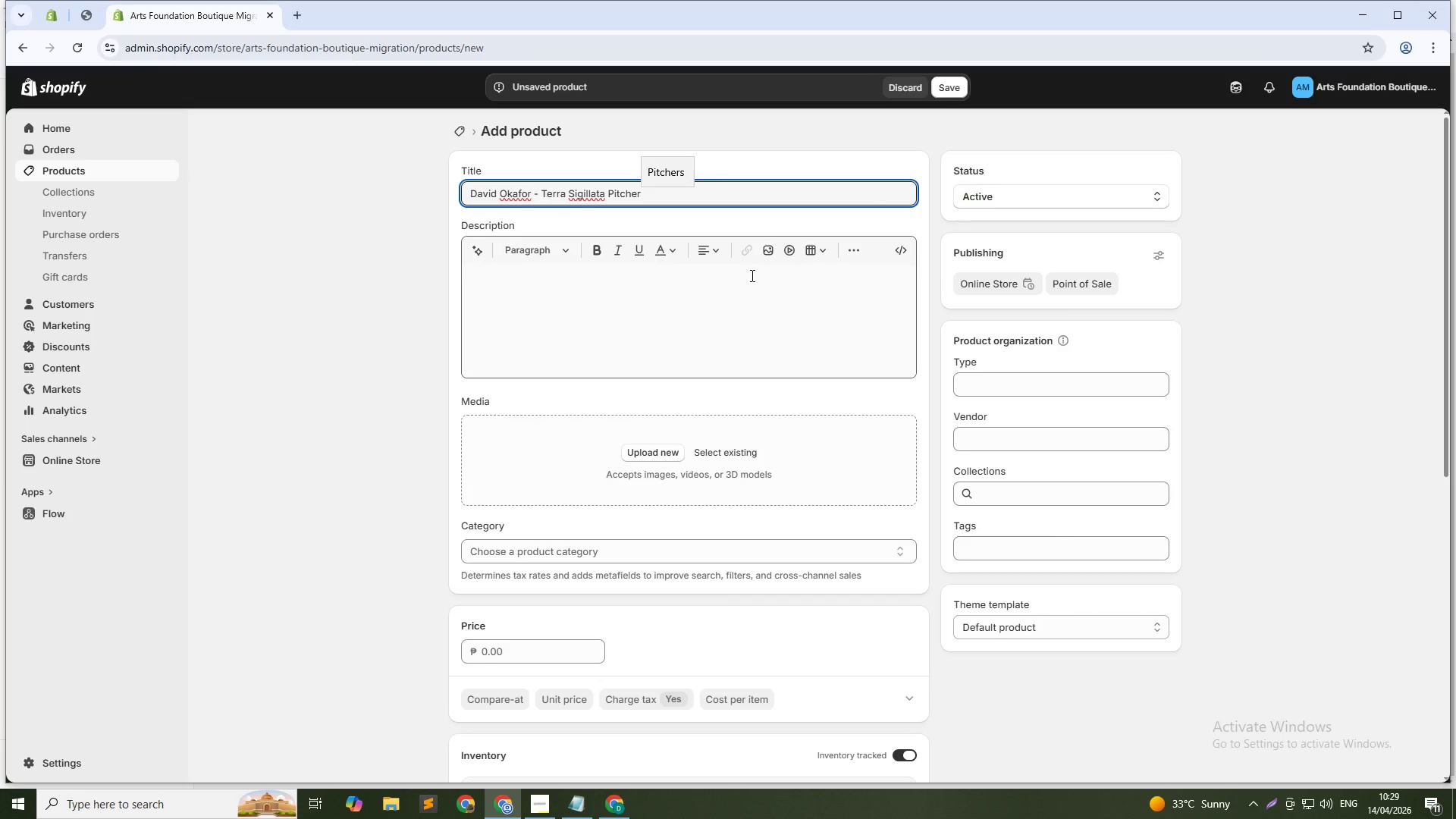 
left_click([535, 296])
 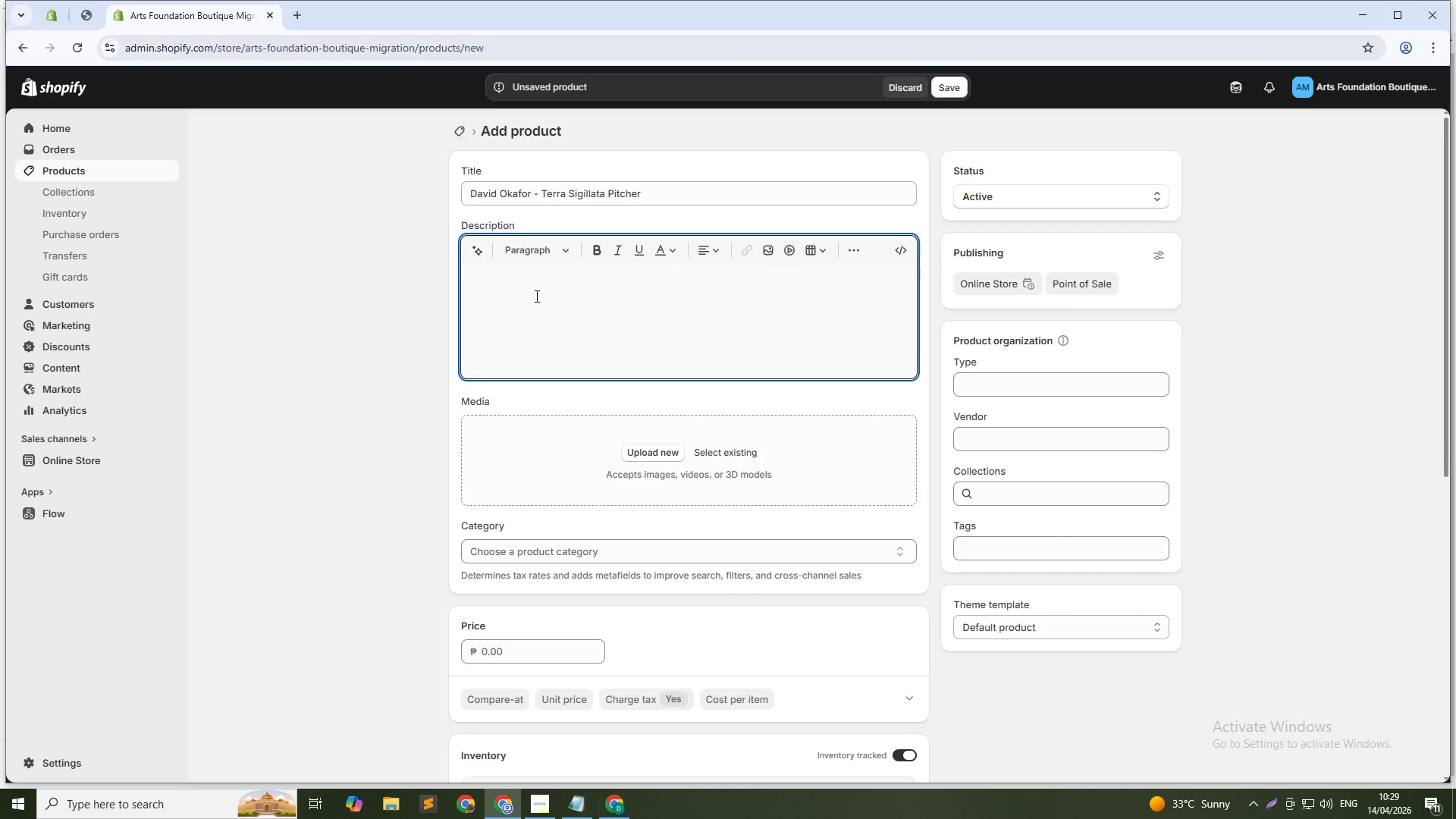 
type(David Okafor is a Nigerian-American ceramicist whose work celebrates West African pottery traditions. Bases in Atlanta, he specializes in terra sigillata - an ancient burnishing technique that creates a silk-smooth, low-sheen surface)
key(Backspace)
type(. This hand)
 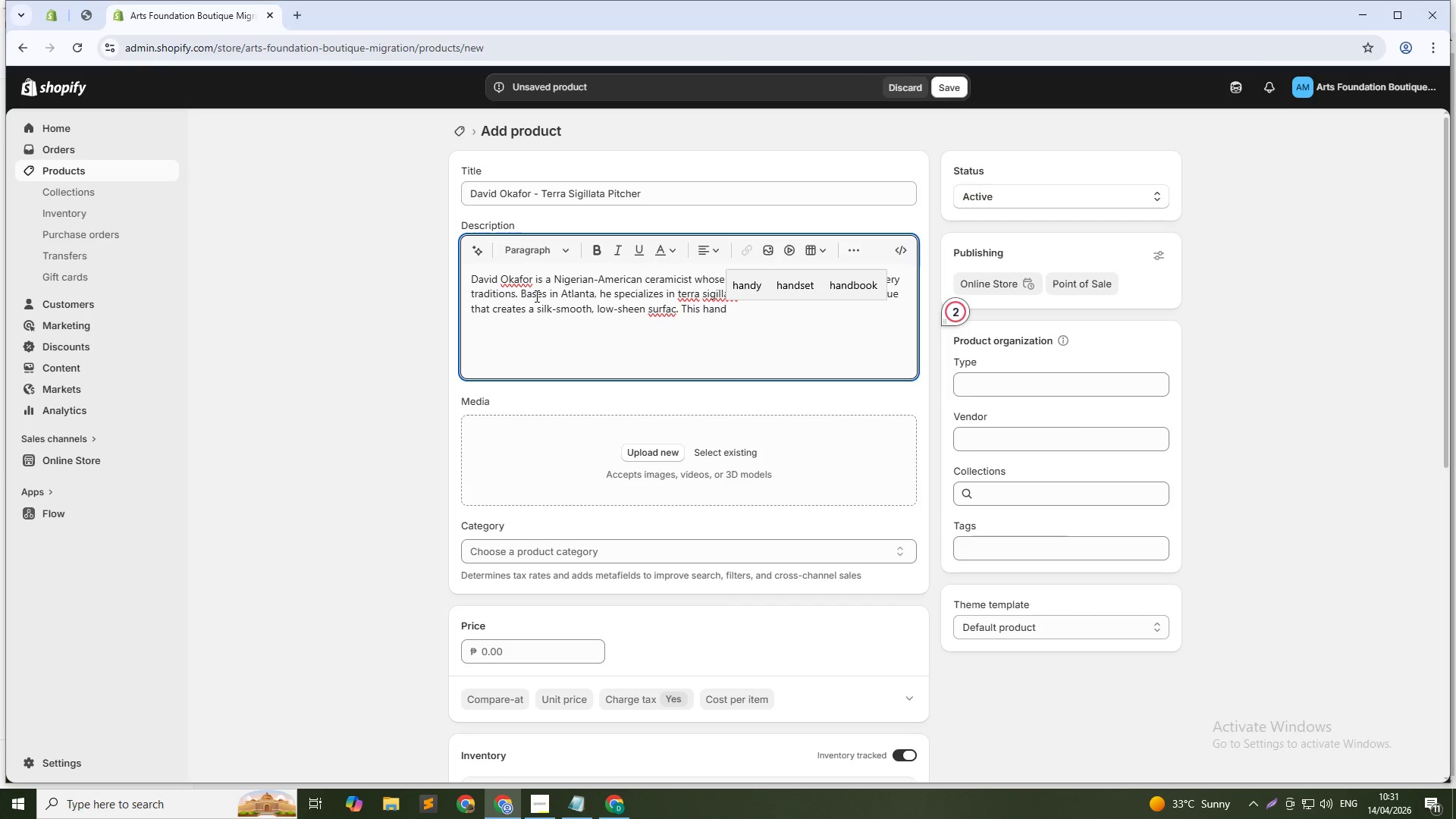 
hold_key(key=ArrowLeft, duration=0.86)
 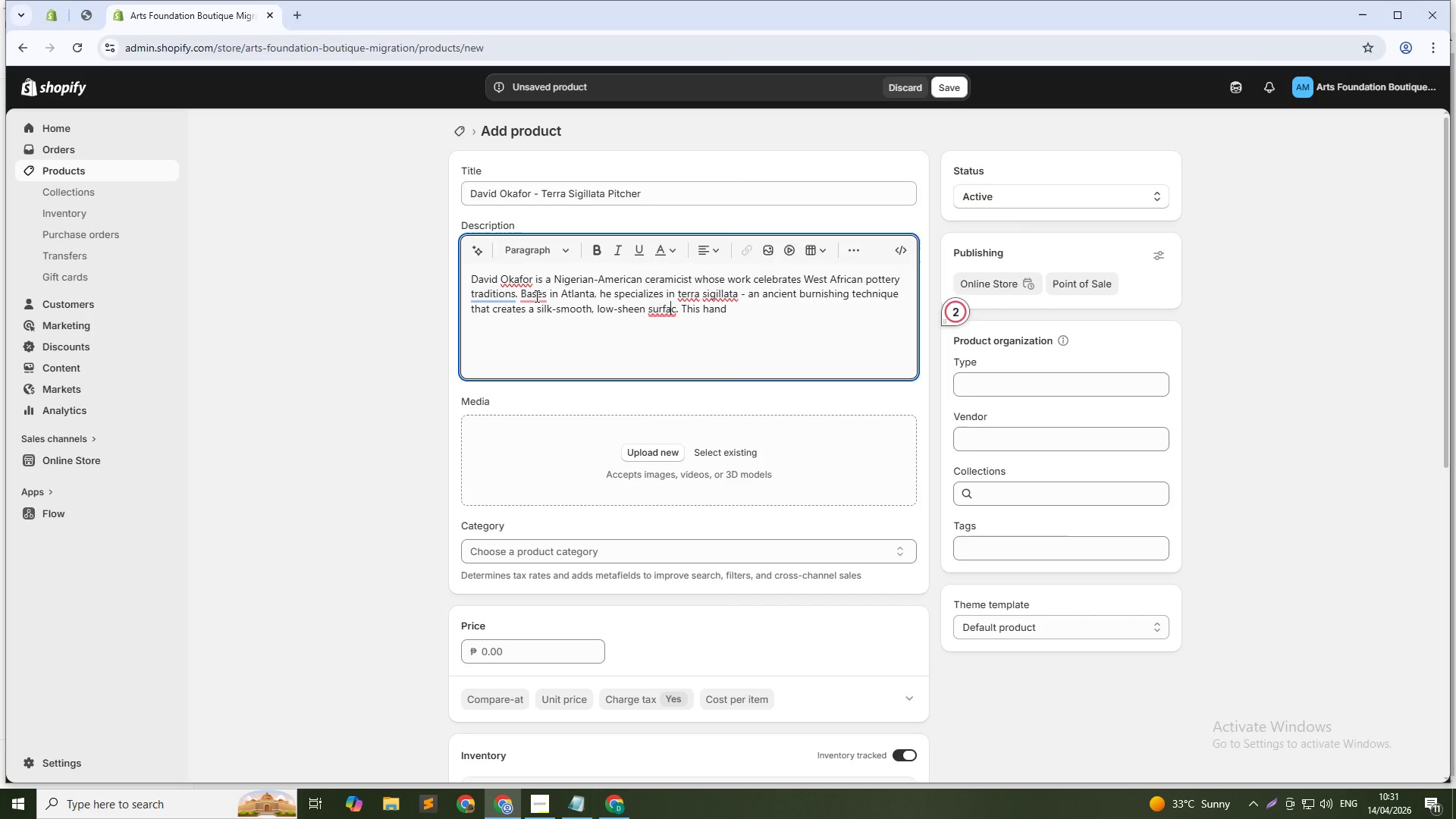 
key(ArrowRight)
 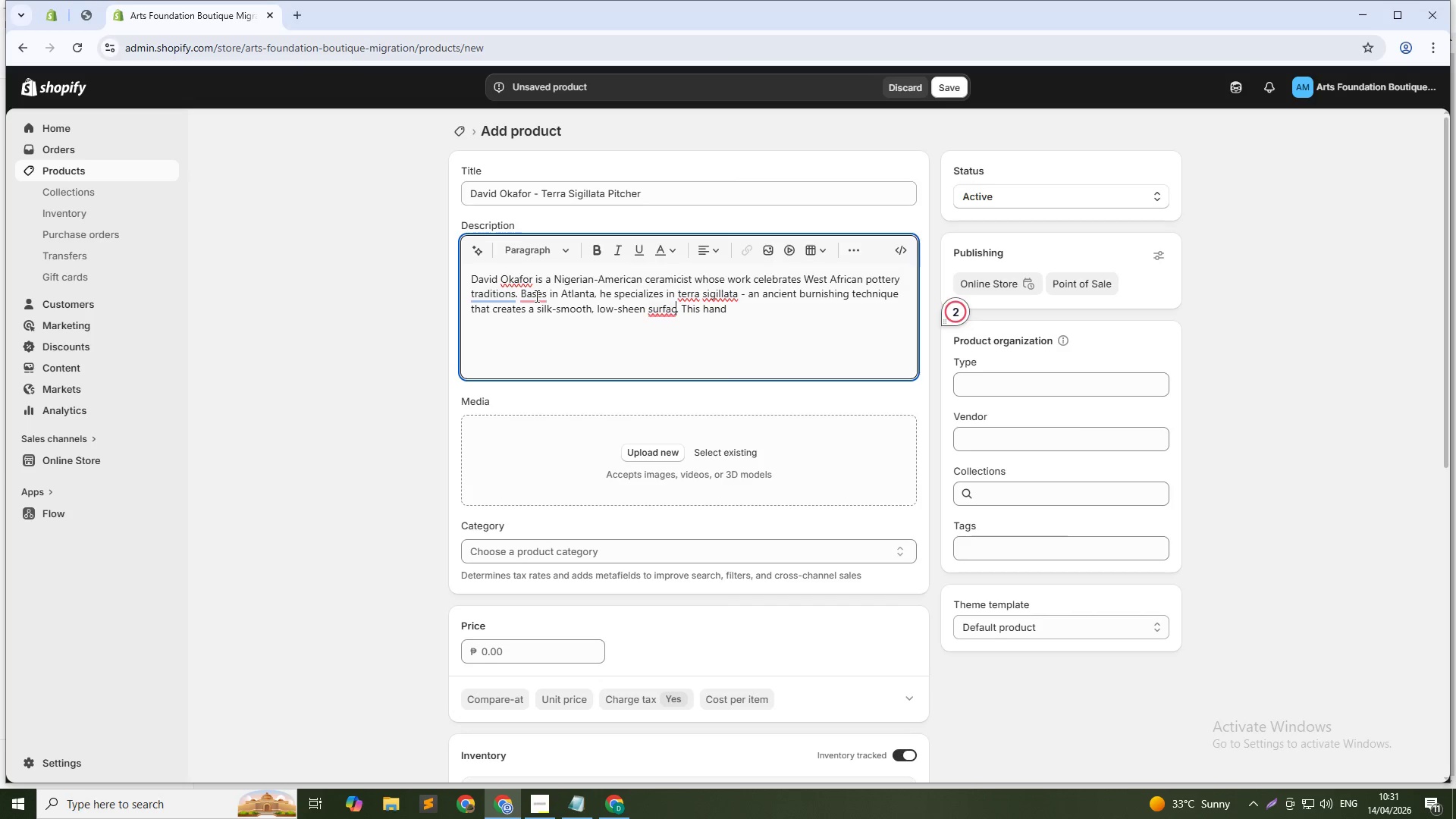 
key(E)
 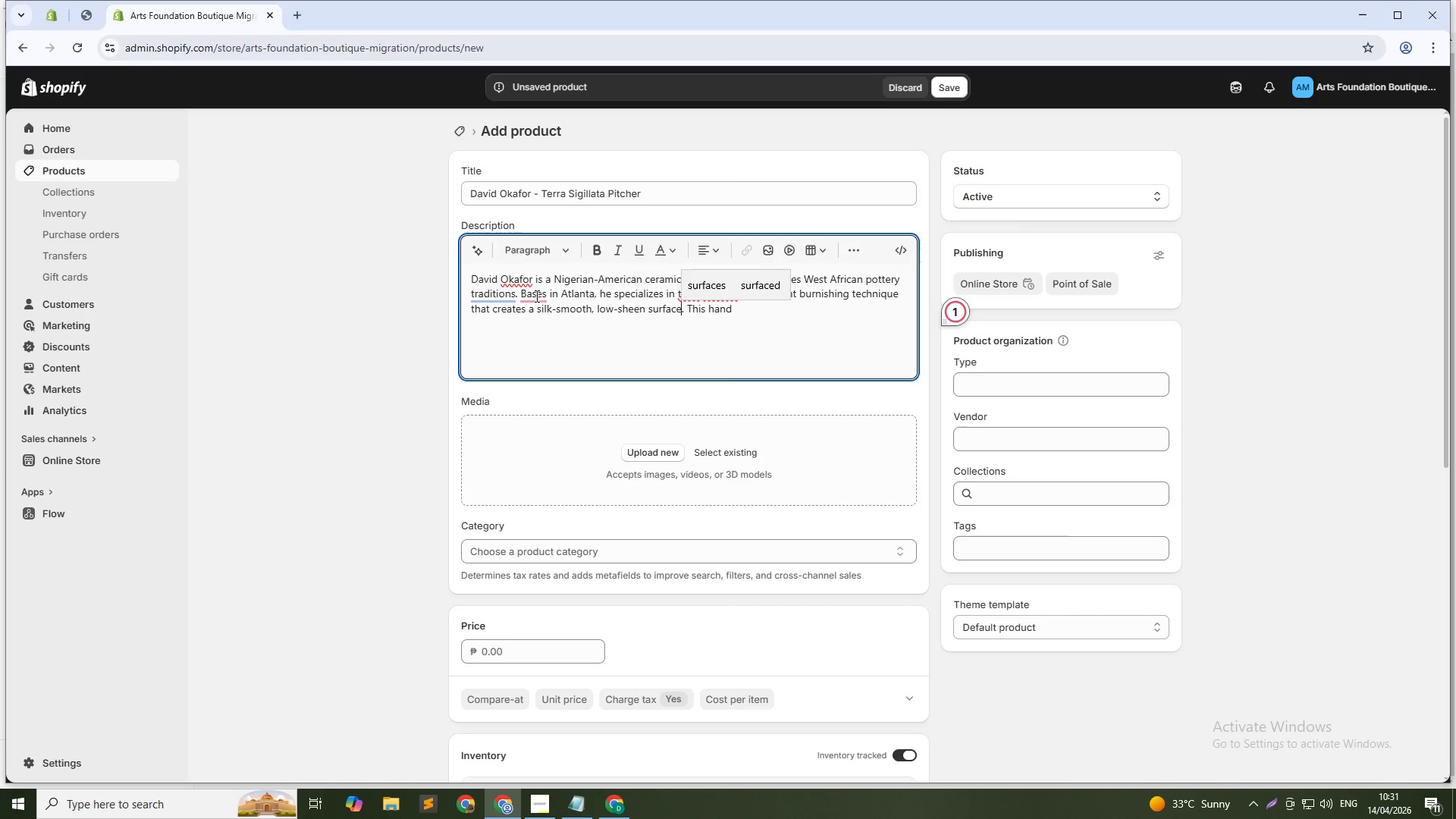 
key(ArrowUp)
 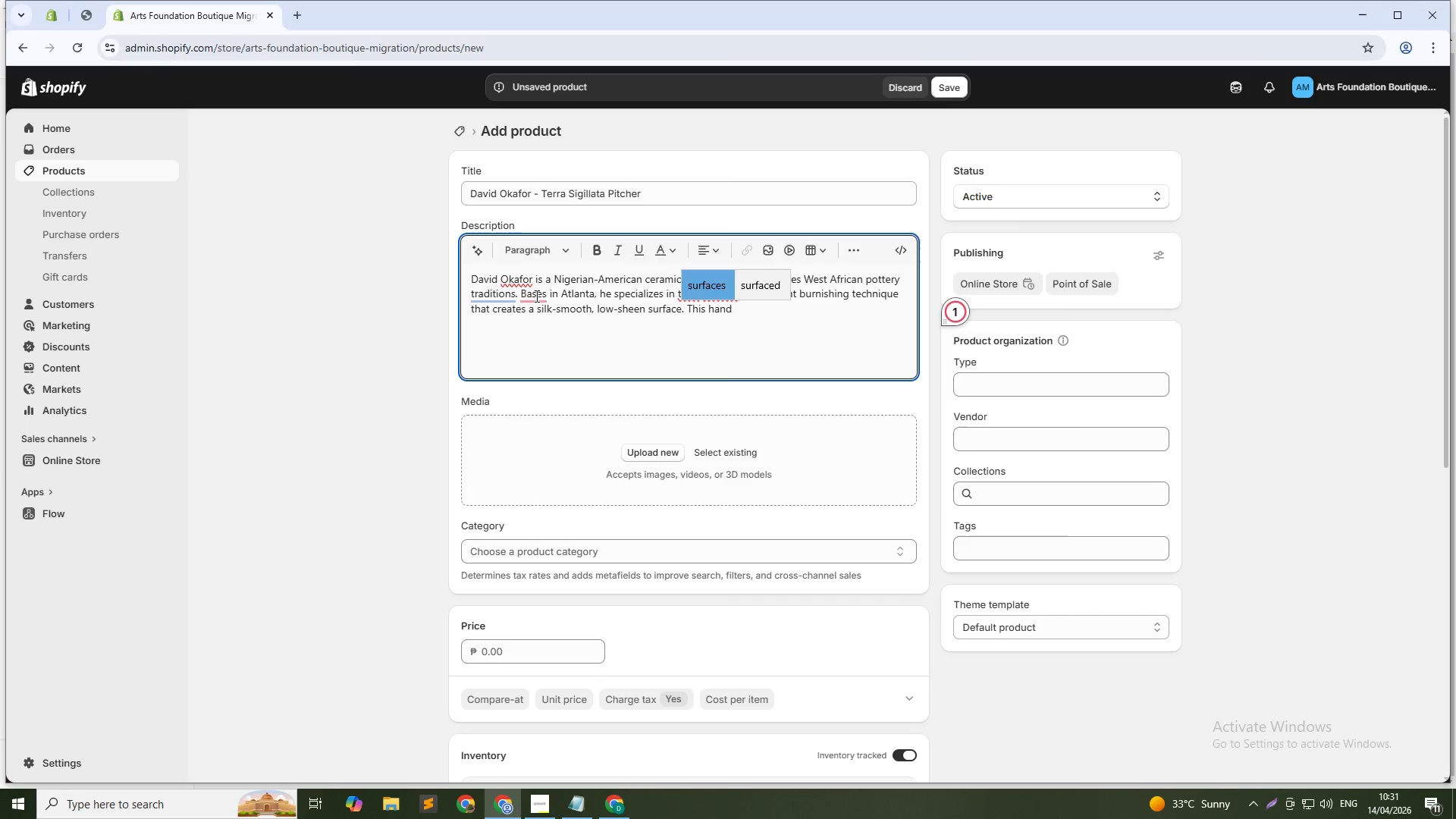 
key(ArrowRight)
 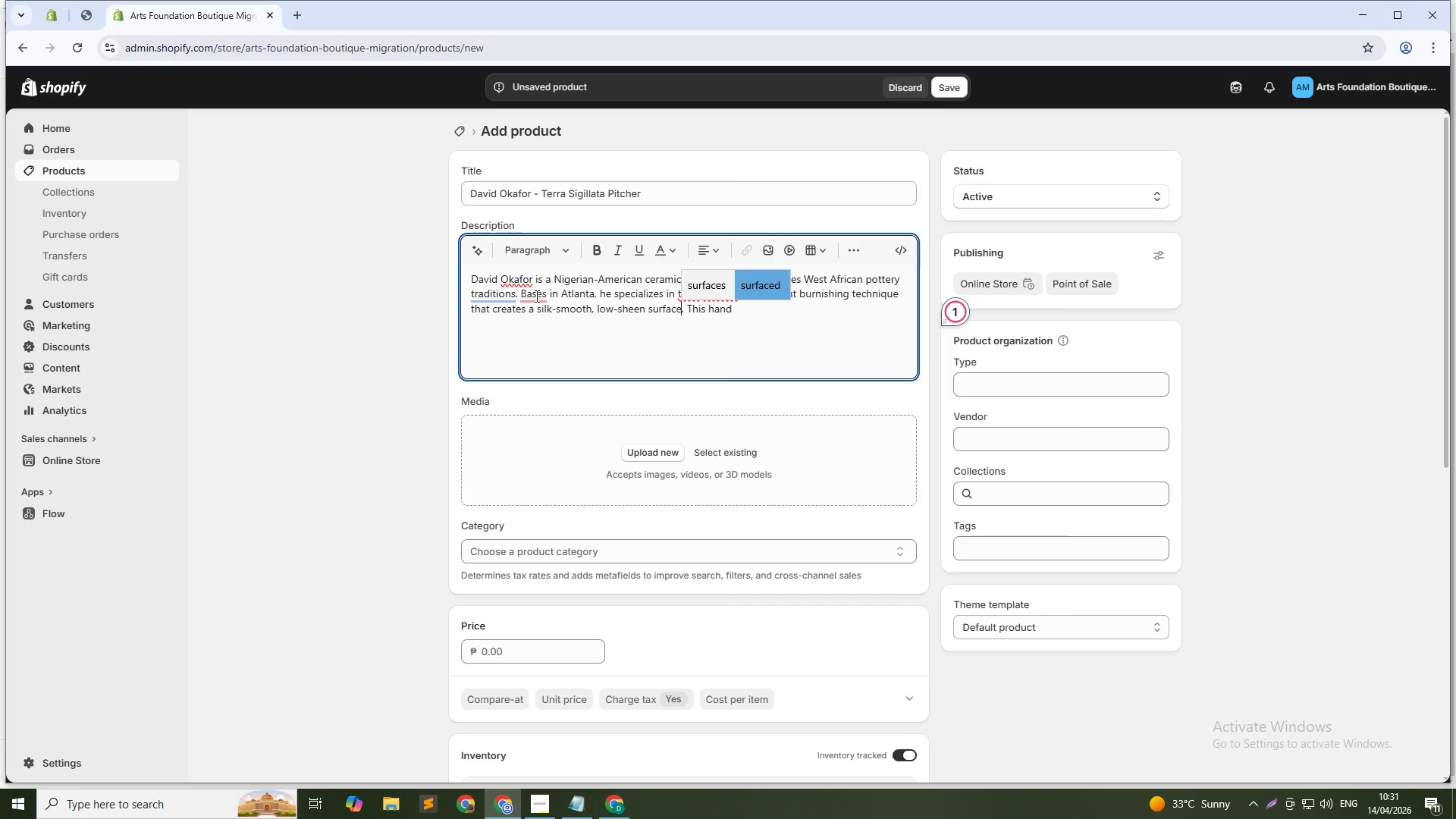 
key(ArrowDown)
 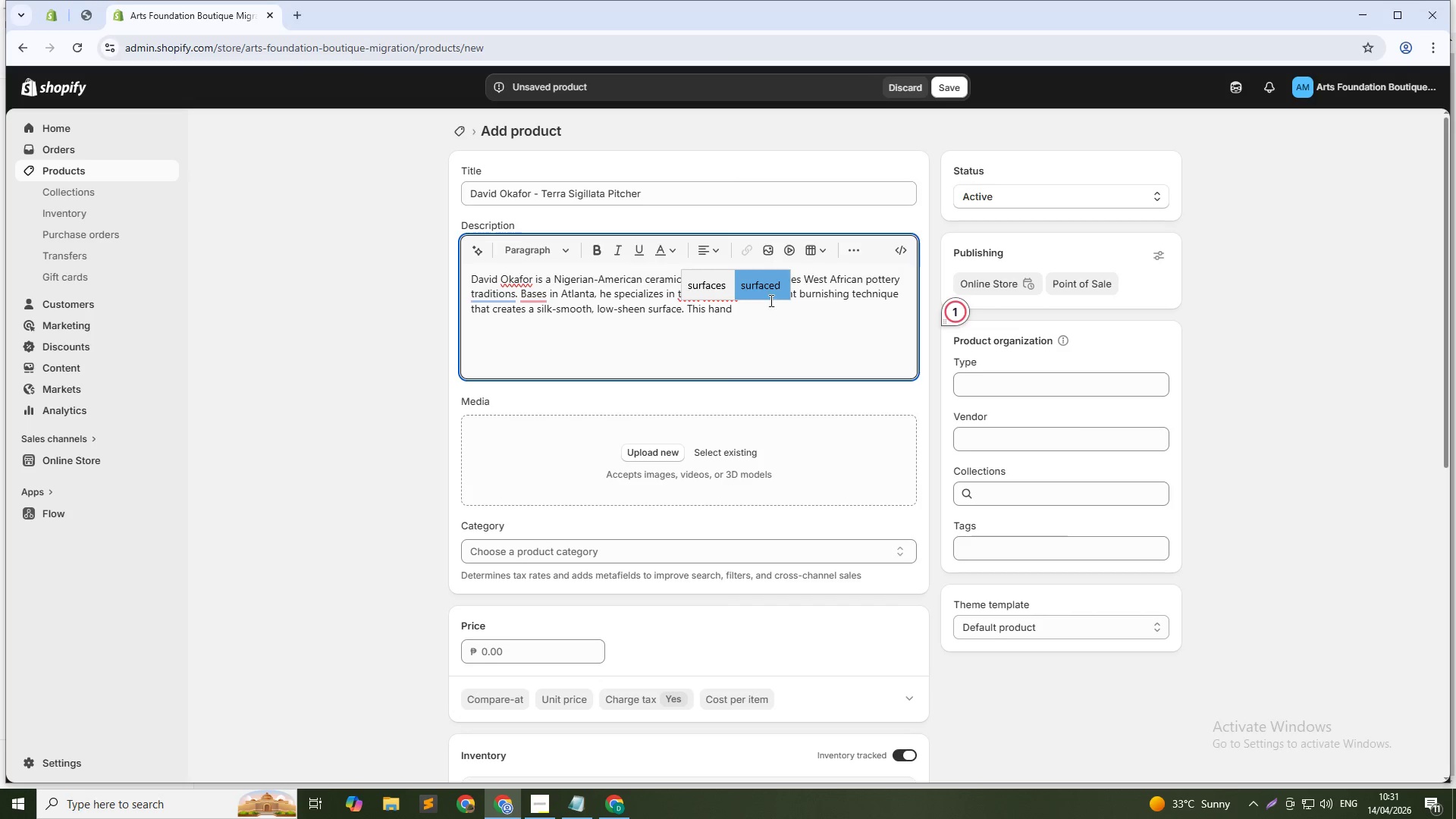 
left_click([761, 315])
 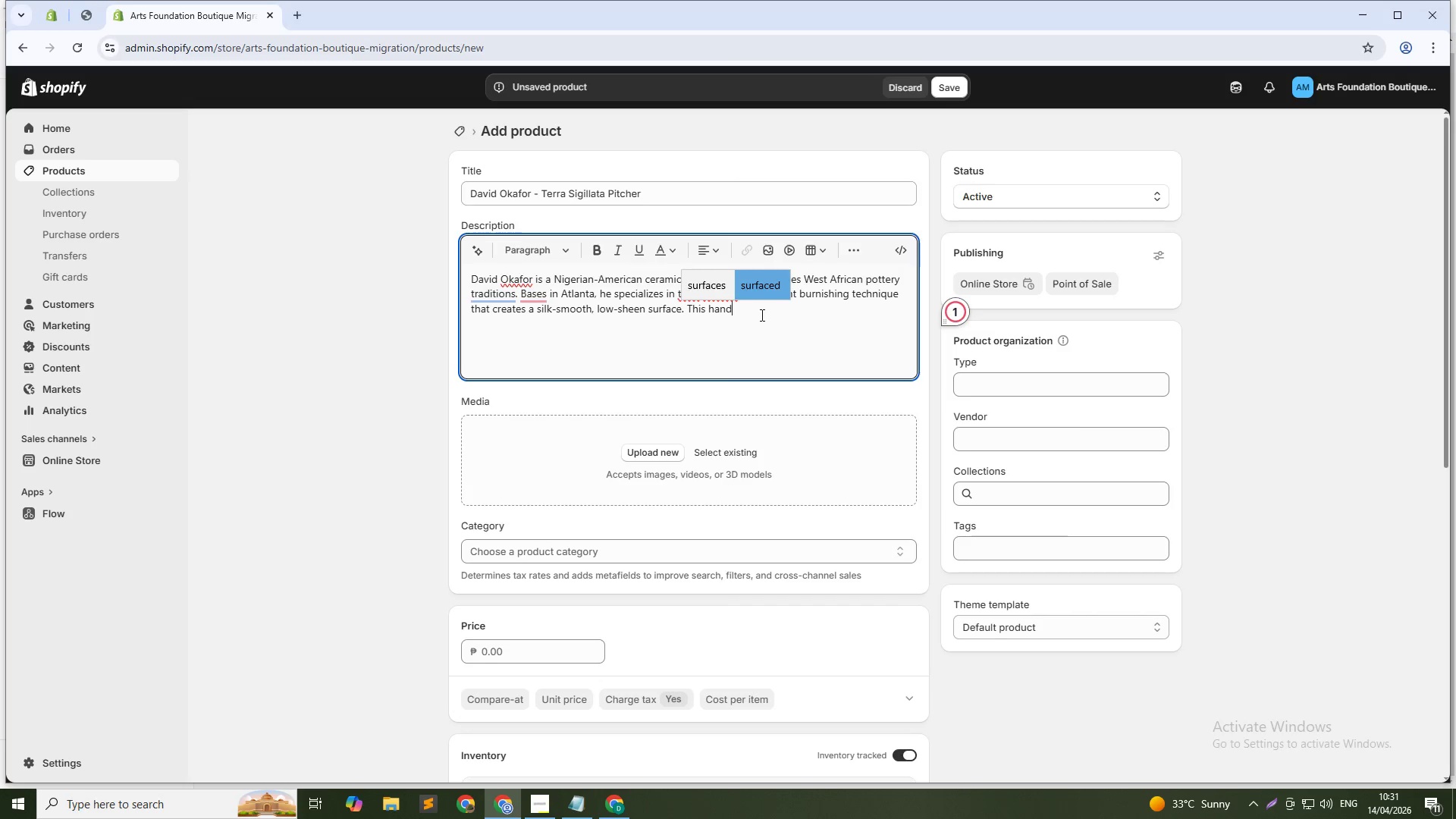 
key(Space)
 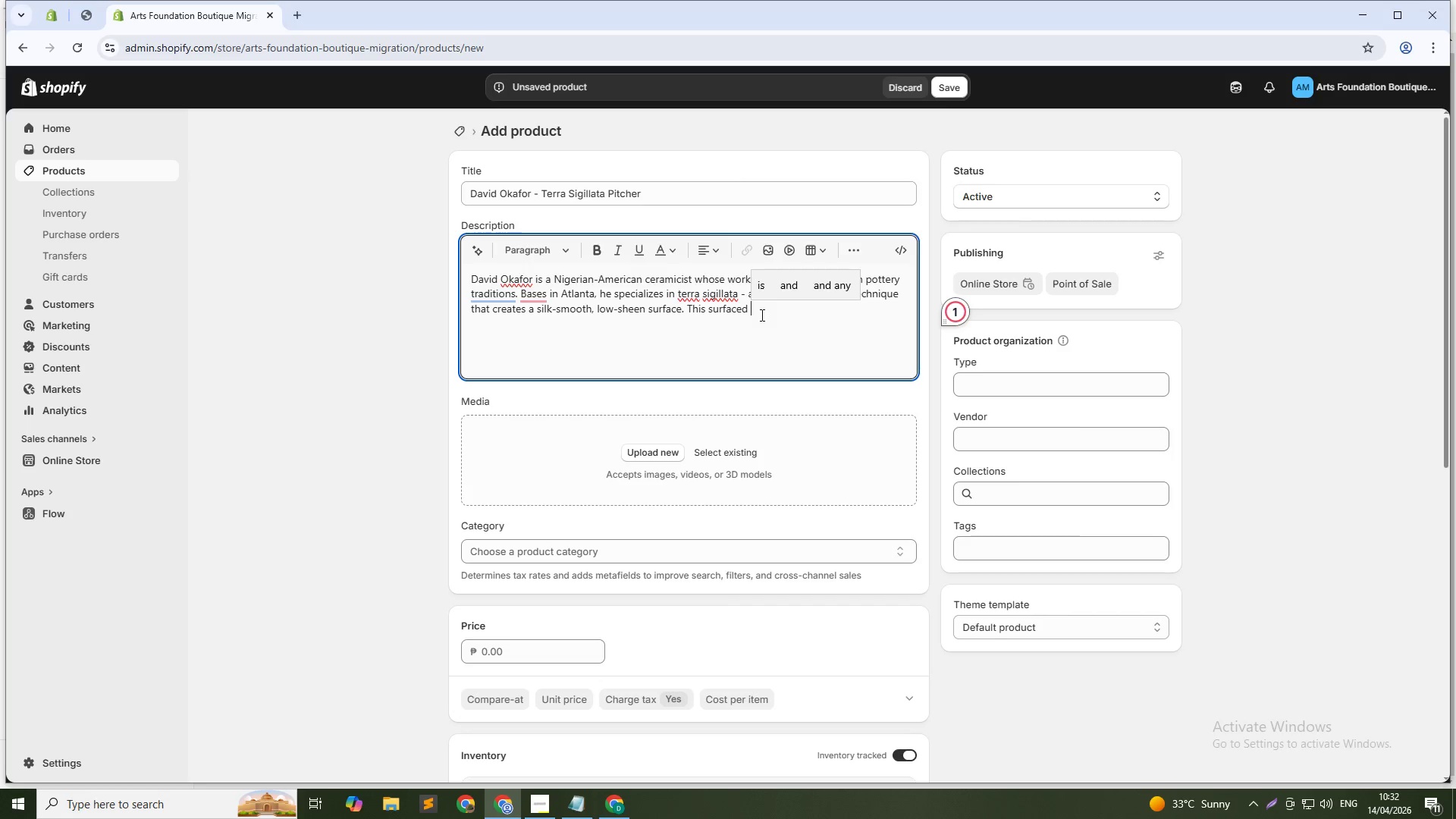 
wait(69.69)
 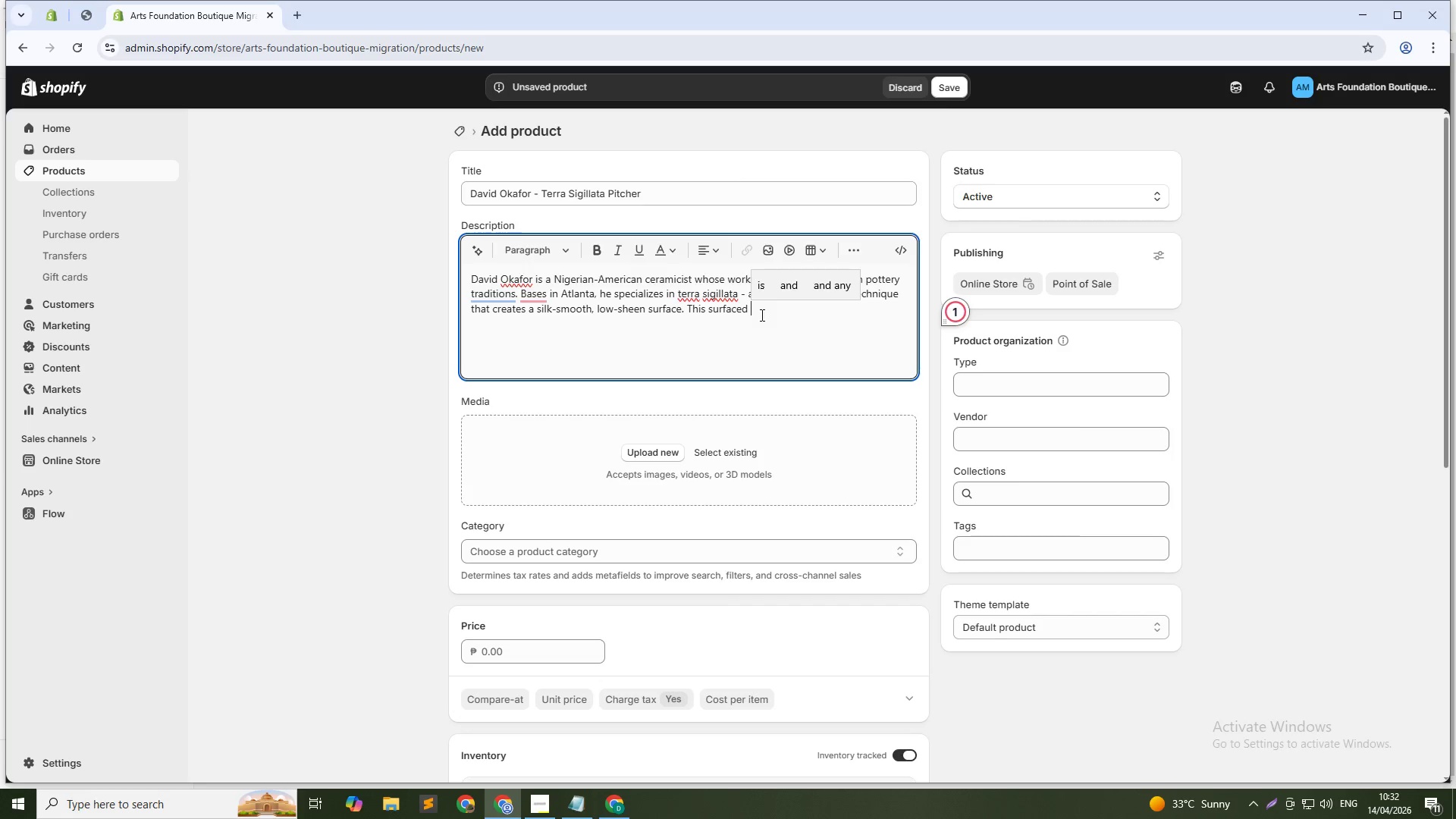 
key(Backspace)
key(Backspace)
key(Backspace)
key(Backspace)
key(Backspace)
key(Backspace)
key(Backspace)
key(Backspace)
key(Backspace)
type(hand )
key(Backspace)
type(-built pitcher features a tapered neck, pinched spout, and pulled hande)
key(Backspace)
type(le. The terra sigillata surface is polished with a soft stone before firing, then firecf)
key(Backspace)
type(d)
 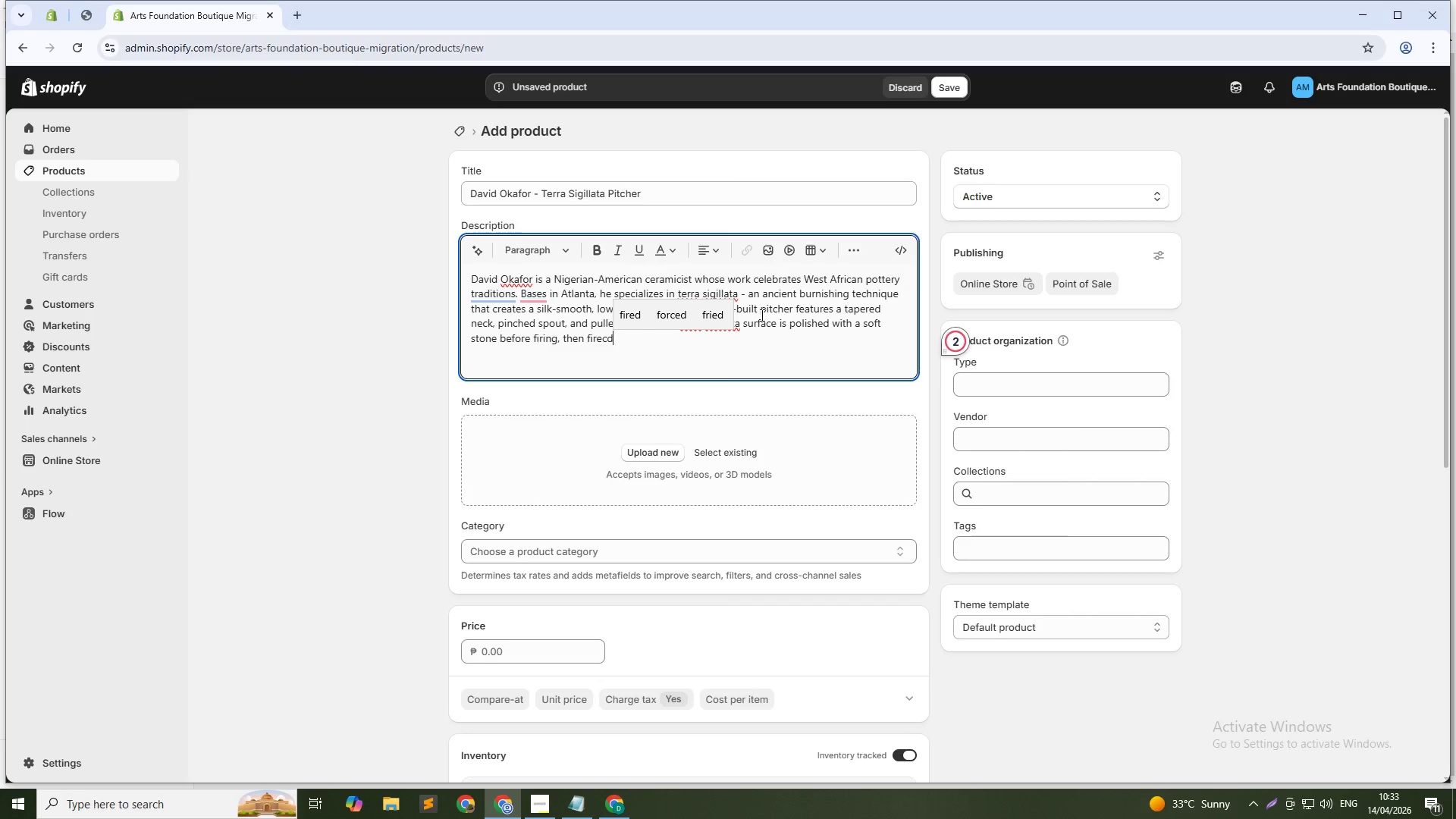 
key(Backspace)
 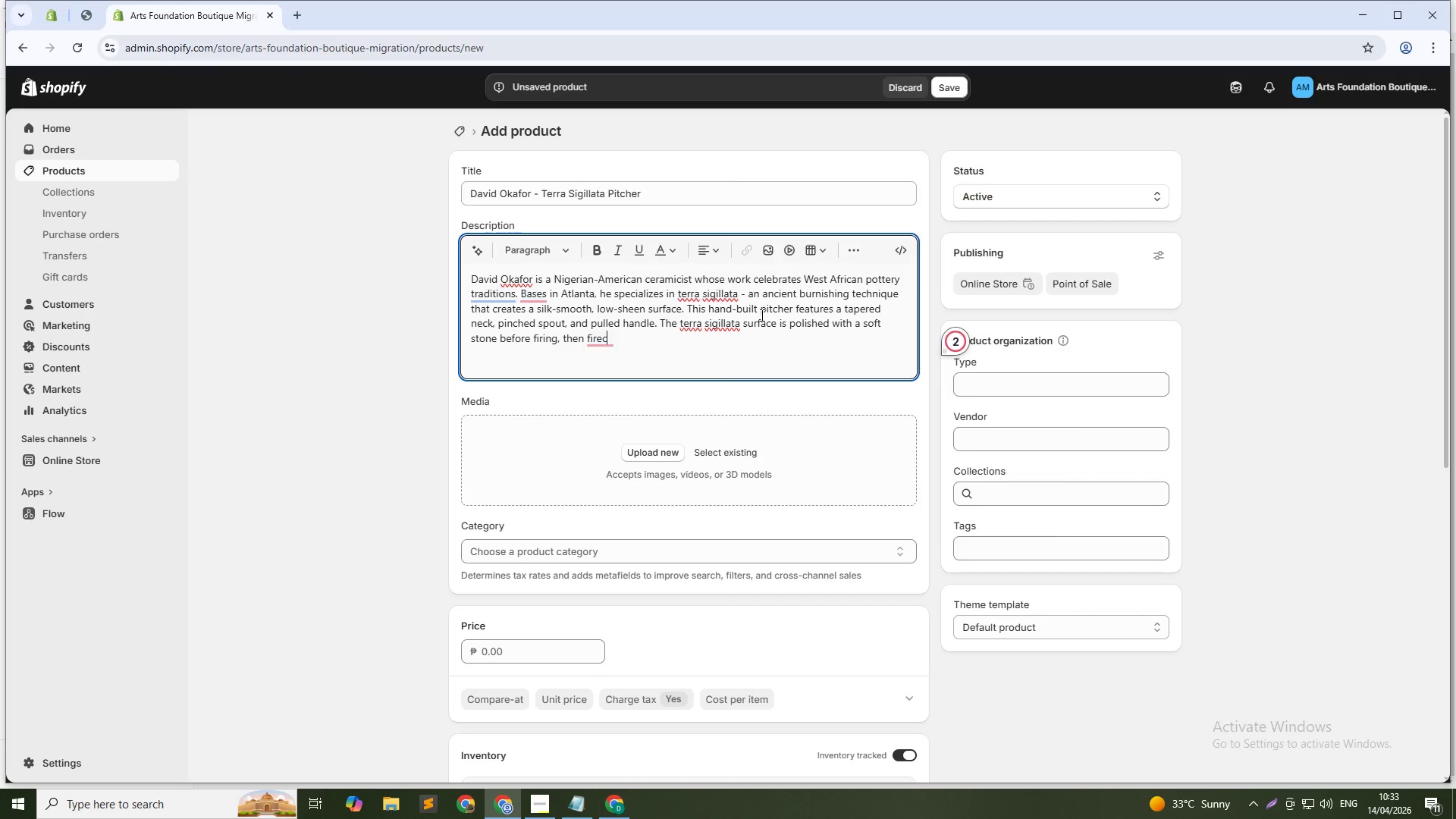 
key(Backspace)
 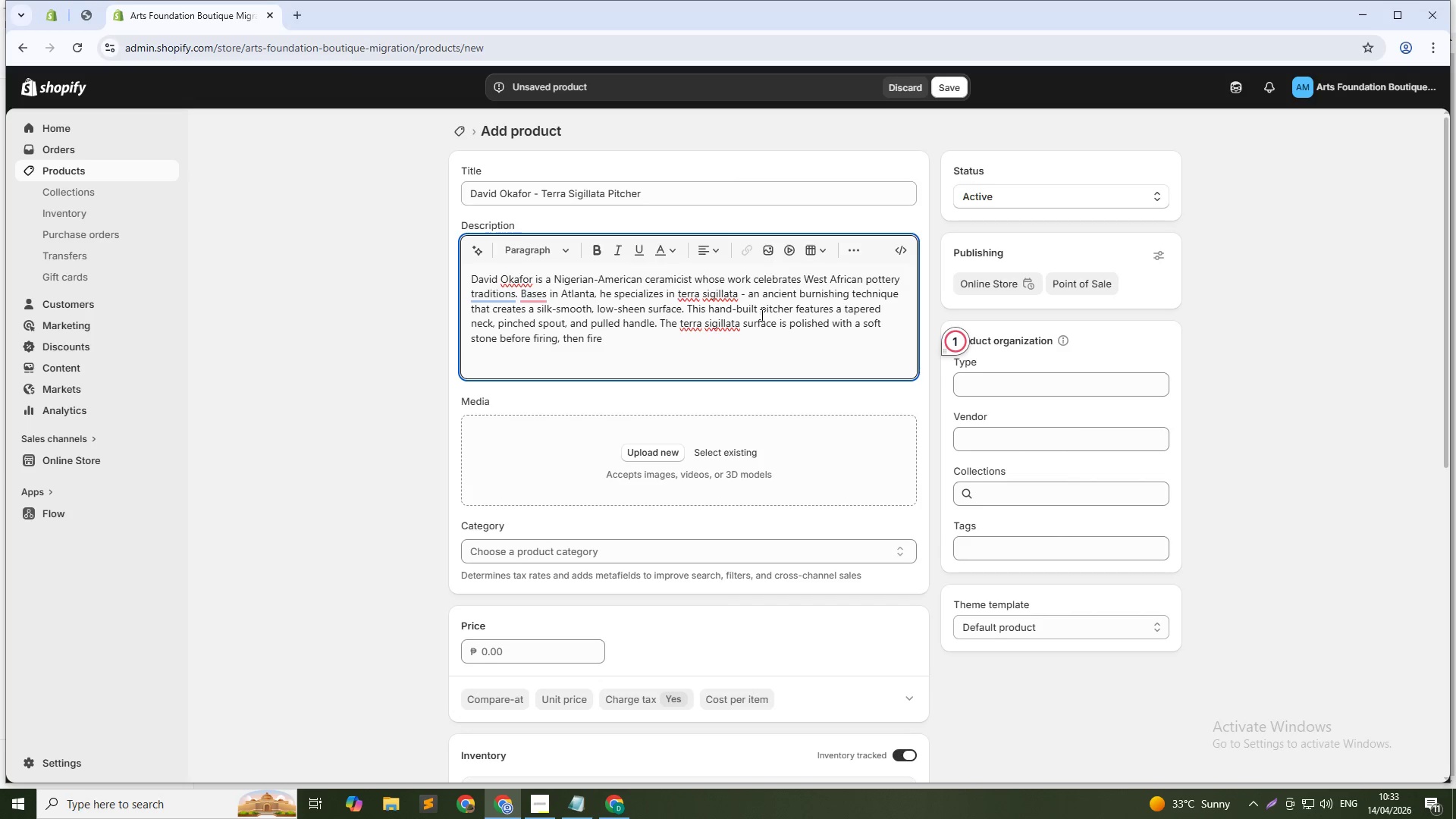 
key(D)
 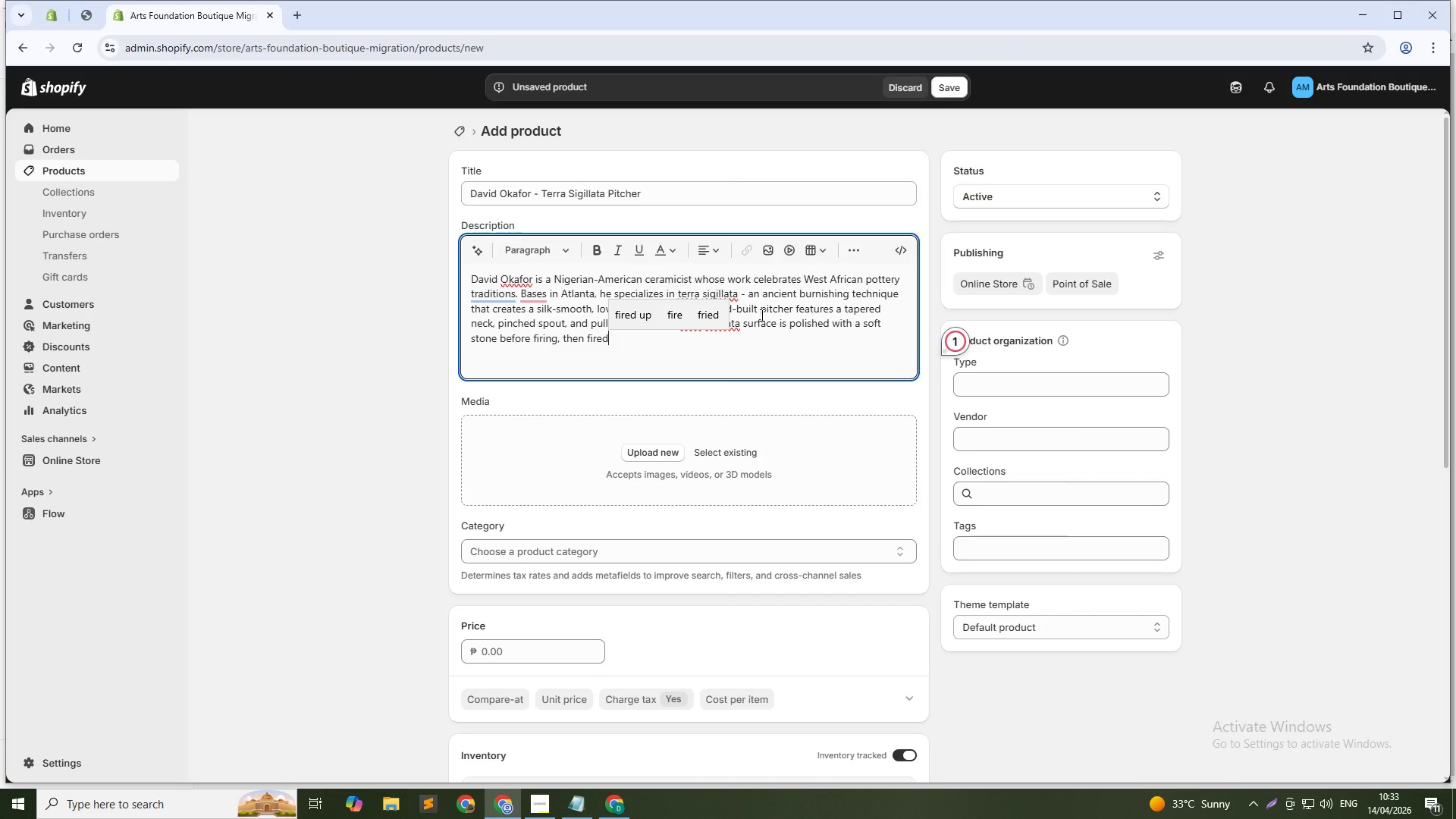 
type( in a reduction kiln for a warm terracotta-to-charcoal gradient. Holds 32 ounces. Food-safe and dishwasher-safe on low heat. David)
 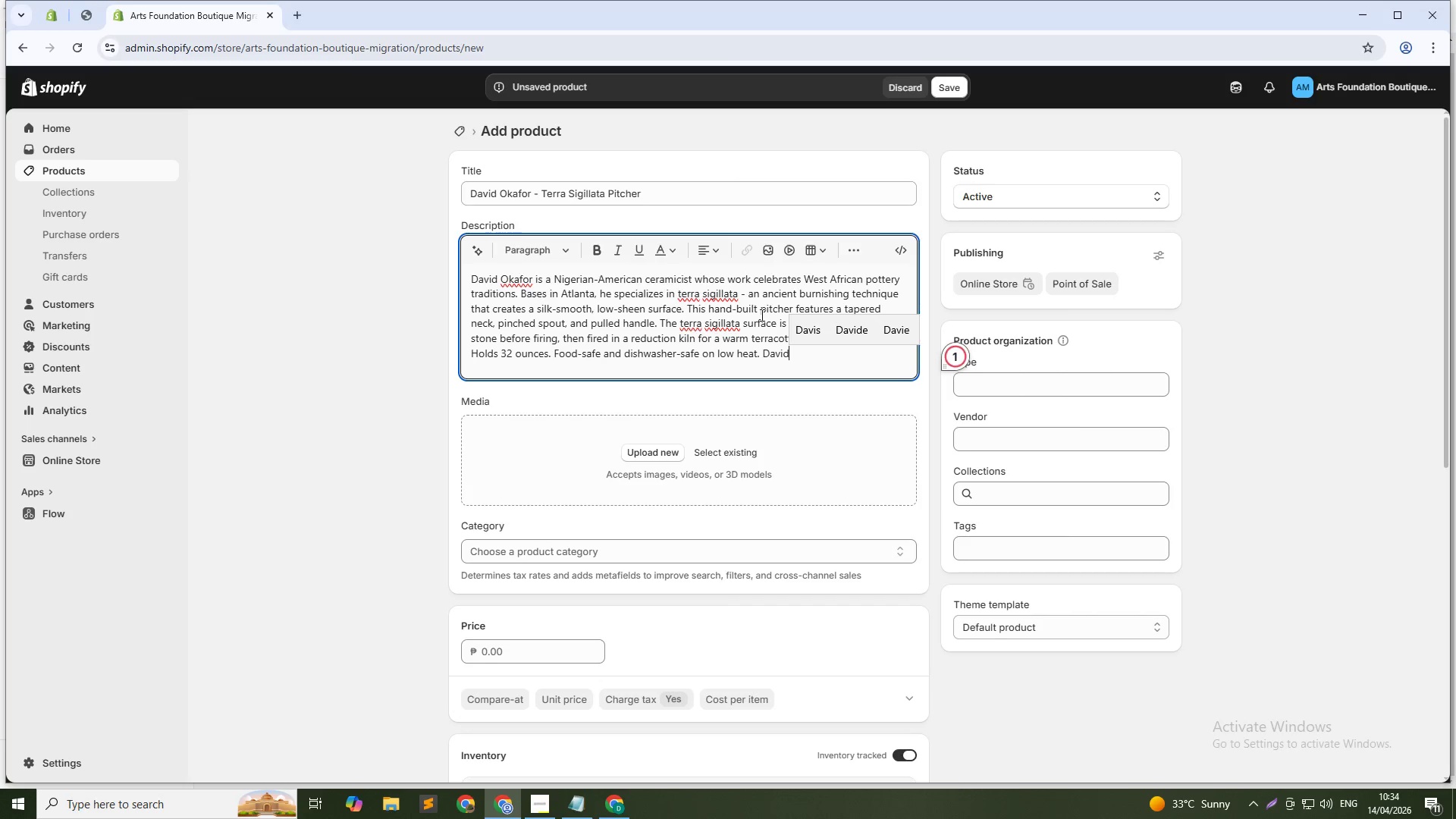 
wait(30.17)
 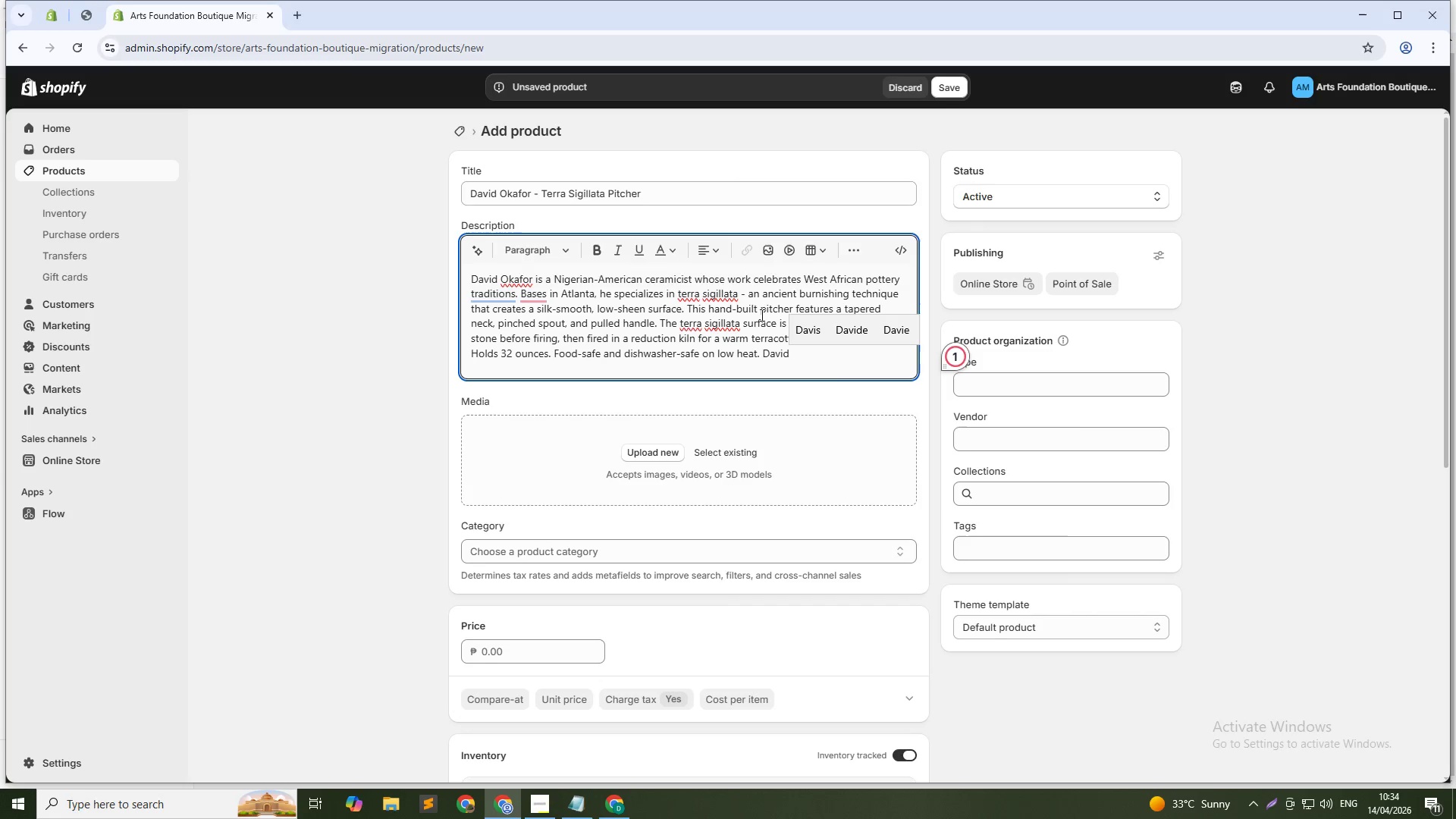 
type( teaches potteryworkshops to at)
 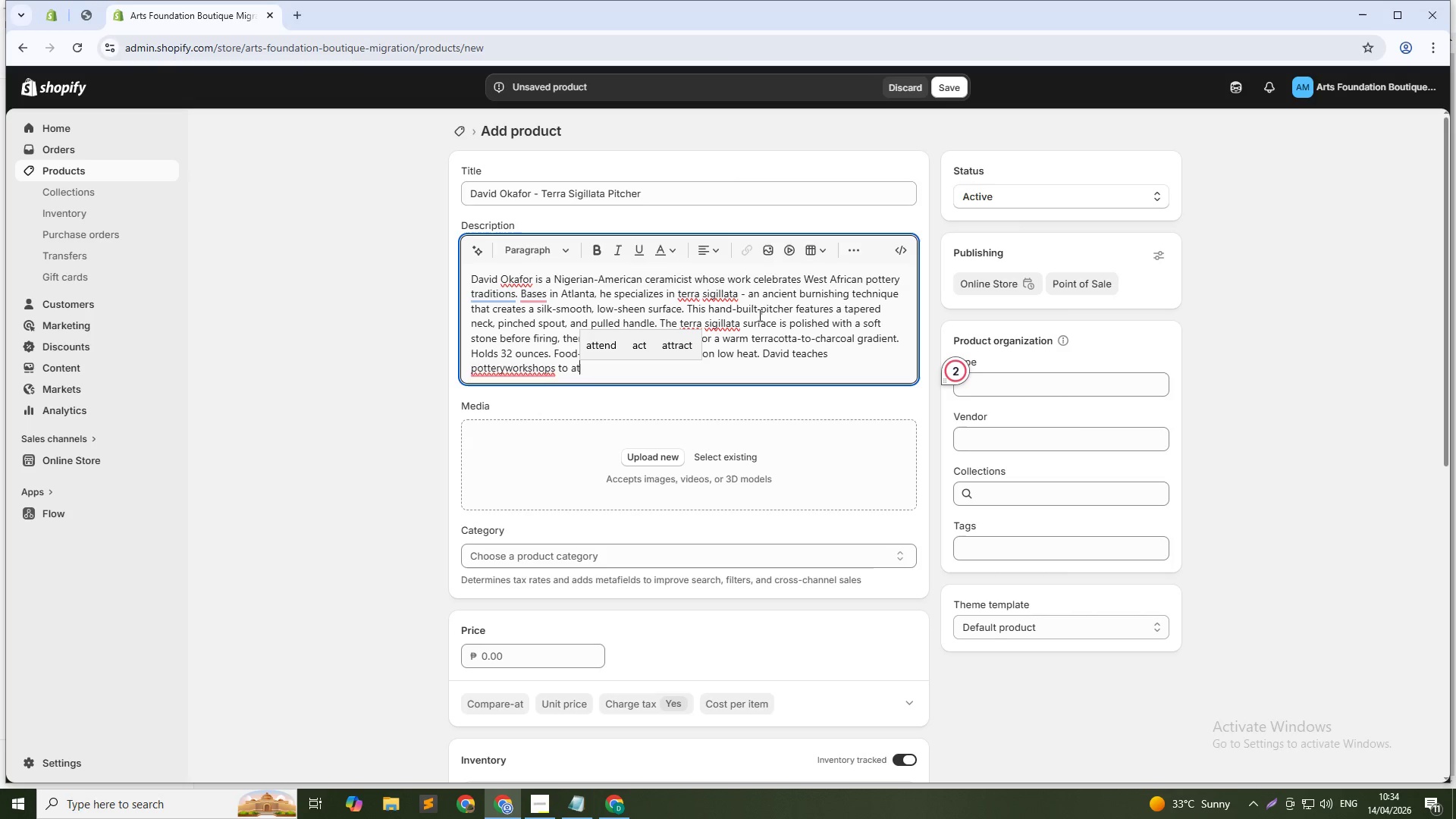 
hold_key(key=ArrowLeft, duration=1.0)
 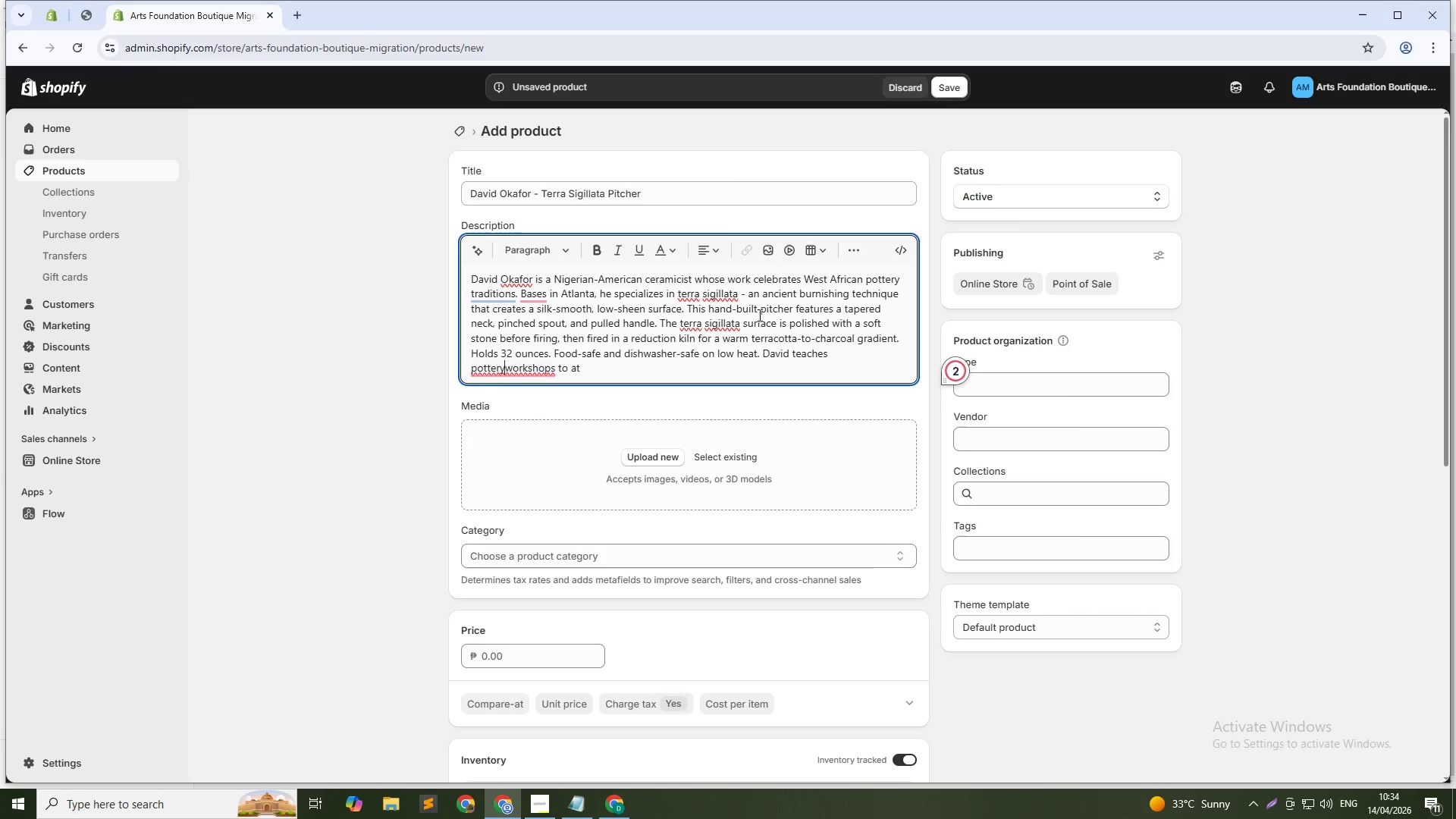 
key(ArrowRight)
 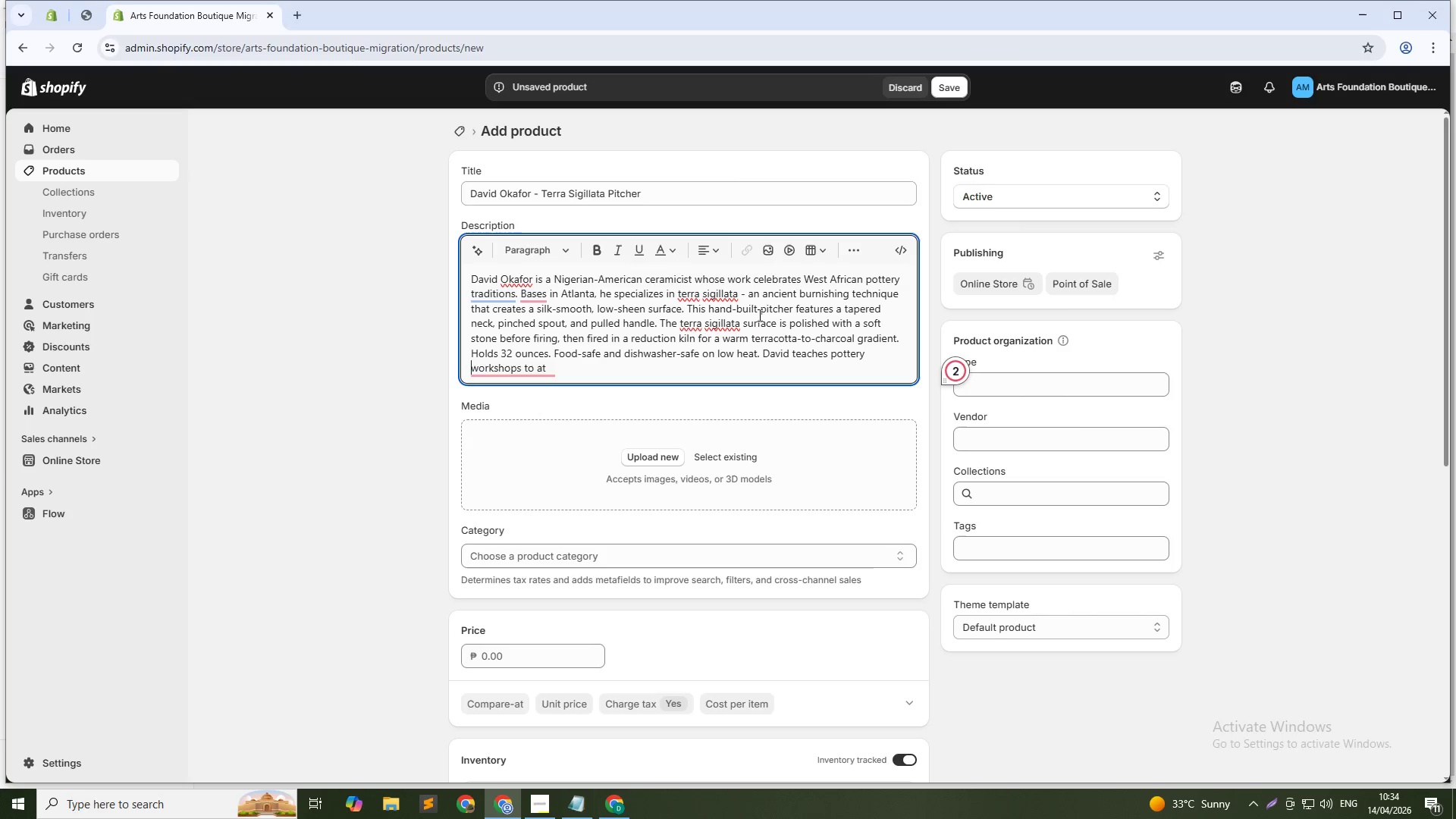 
key(Space)
 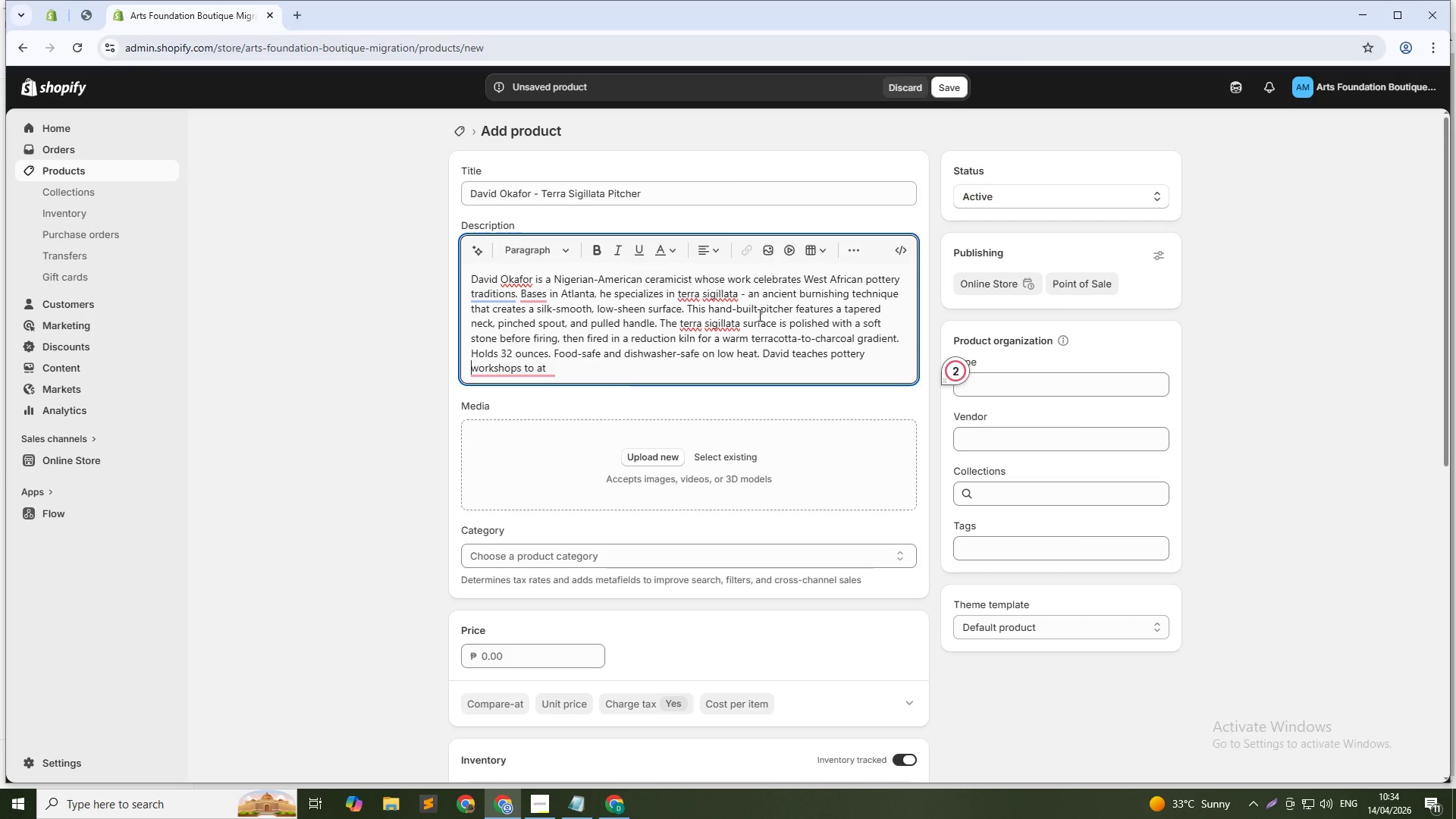 
key(ArrowDown)
 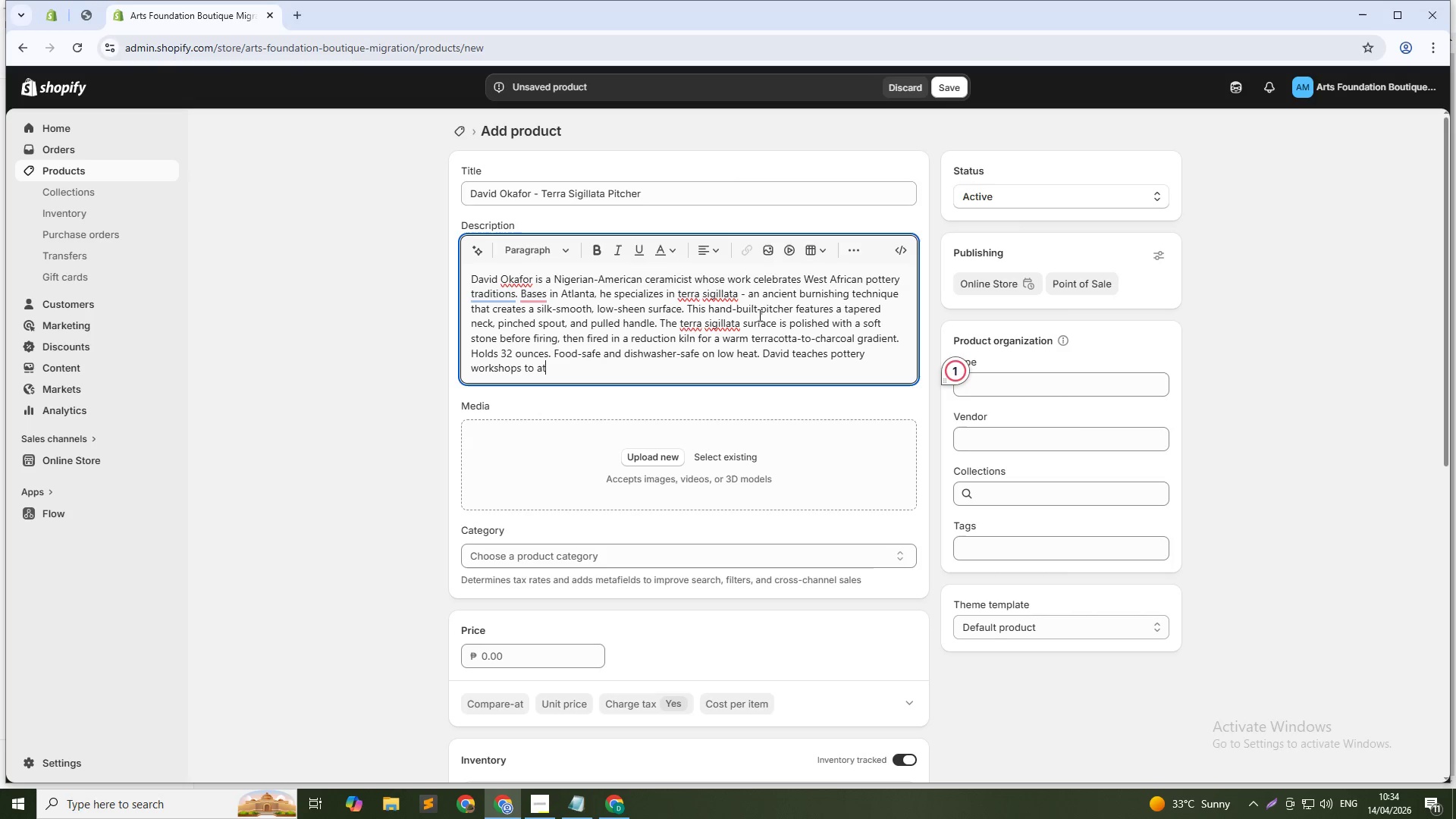 
type( risk youth. A portion of each sale supports his nonprofit, Clay for c)
key(Backspace)
type(Change,)
key(Backspace)
type(.)
 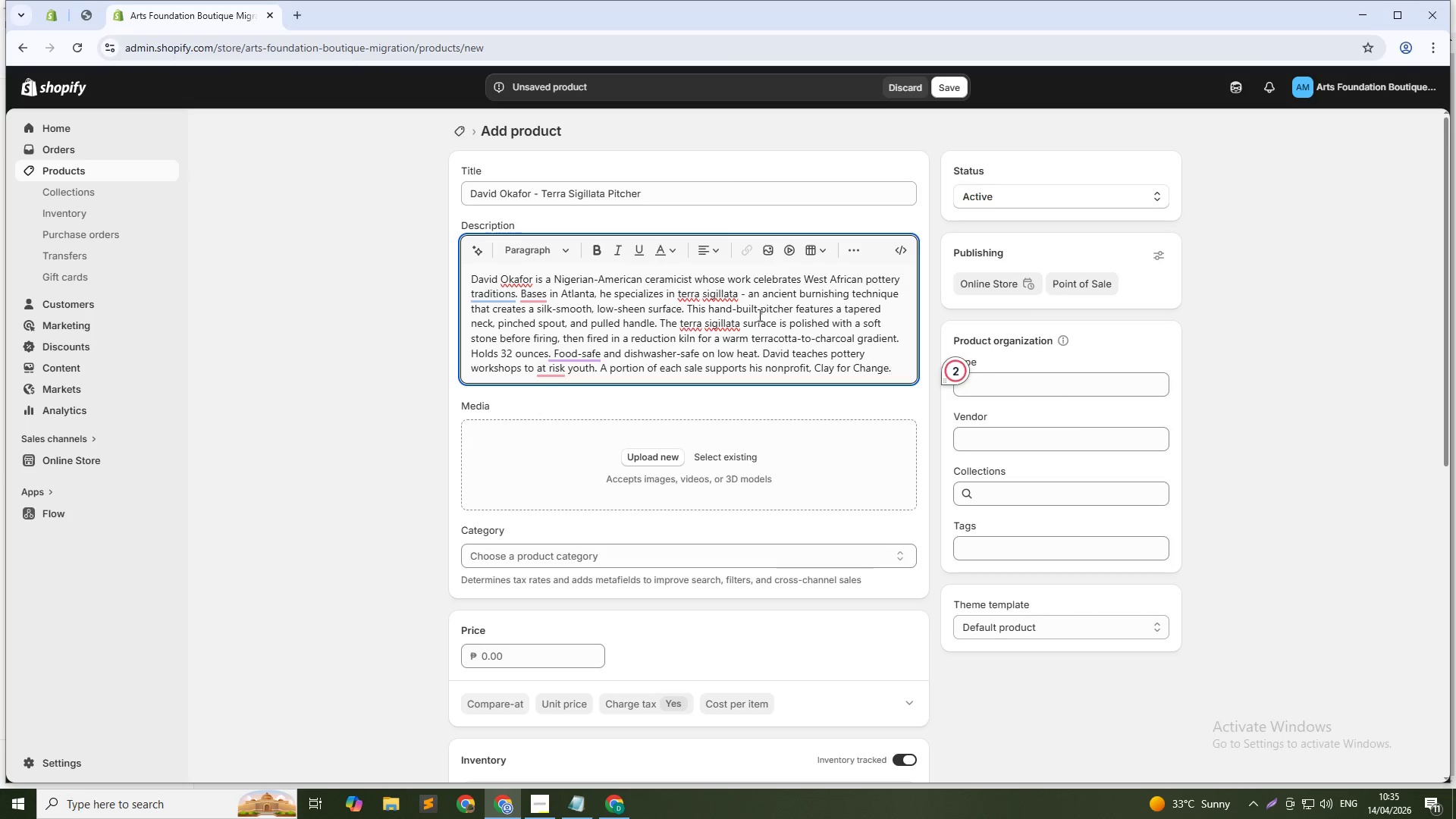 
left_click([492, 652])
 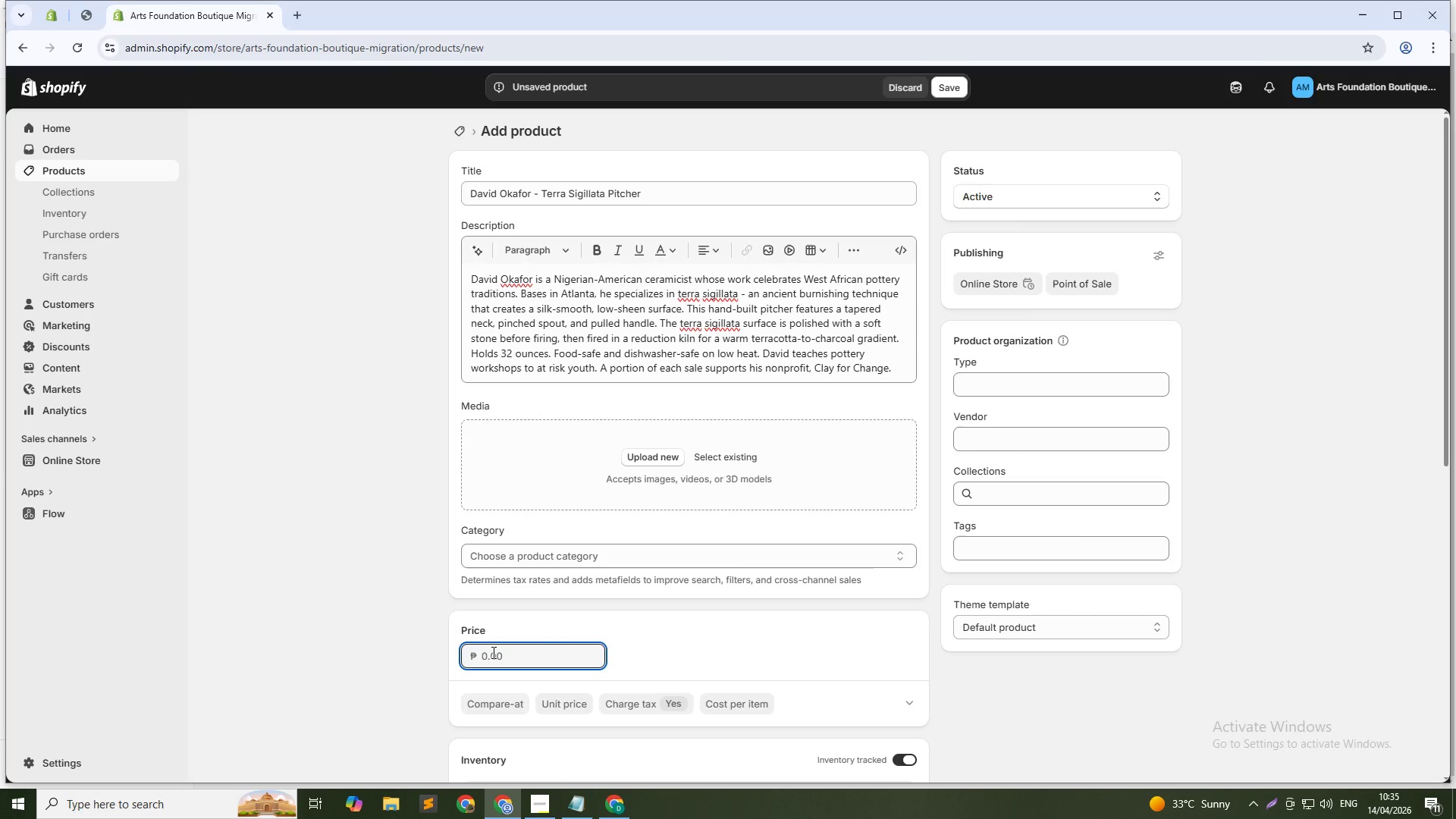 
key(Numpad1)
 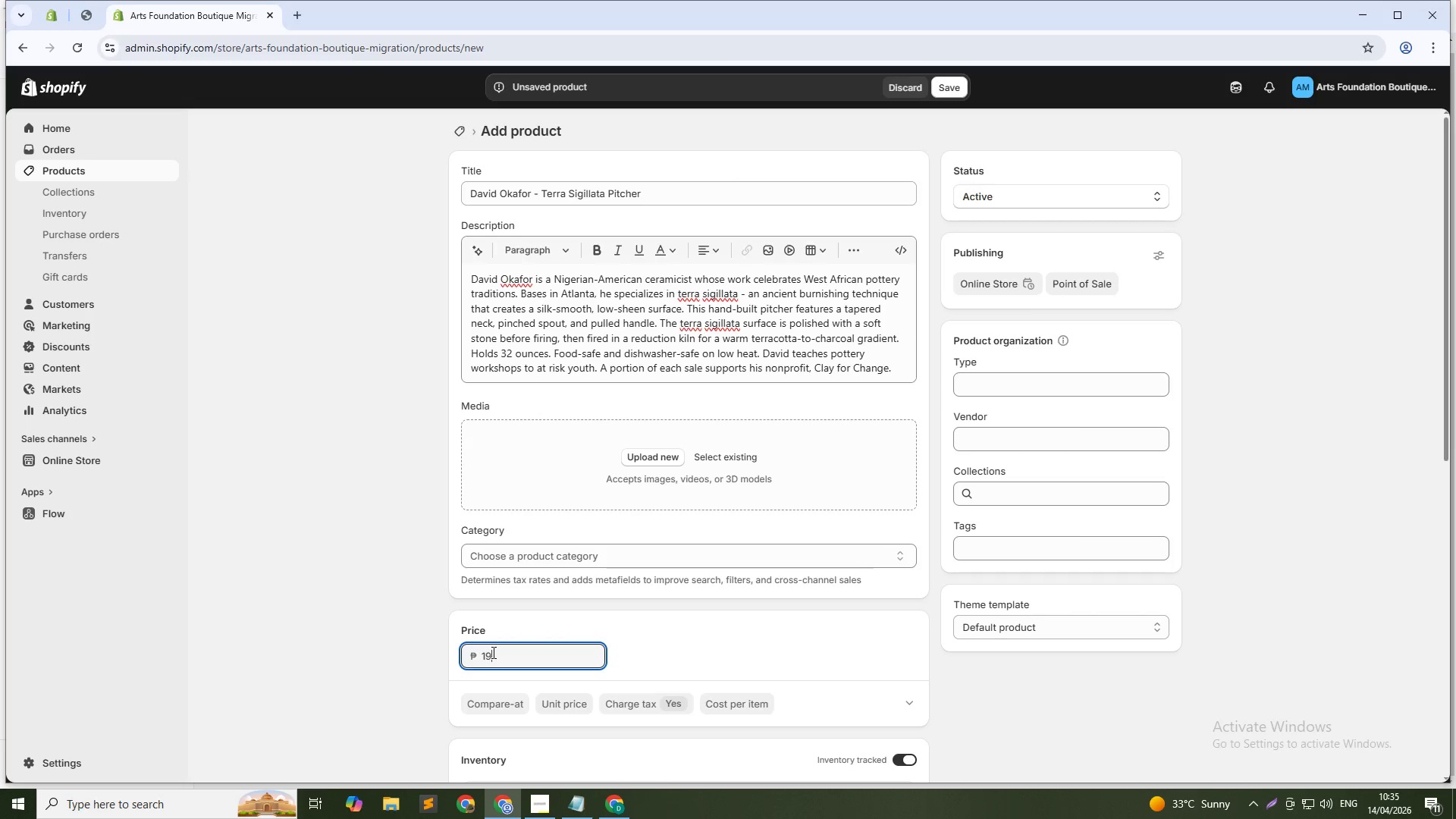 
key(Numpad9)
 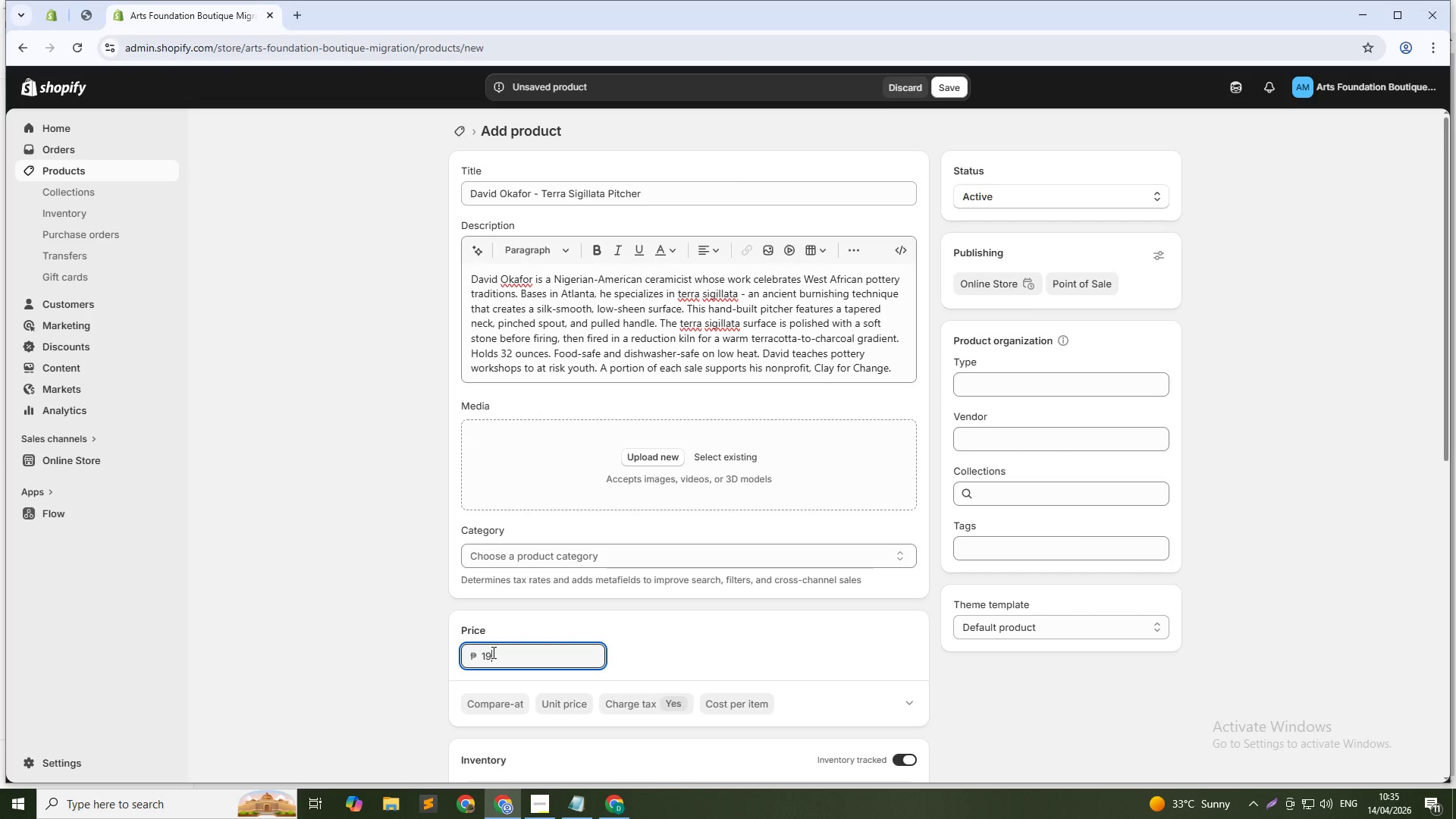 
key(Numpad5)
 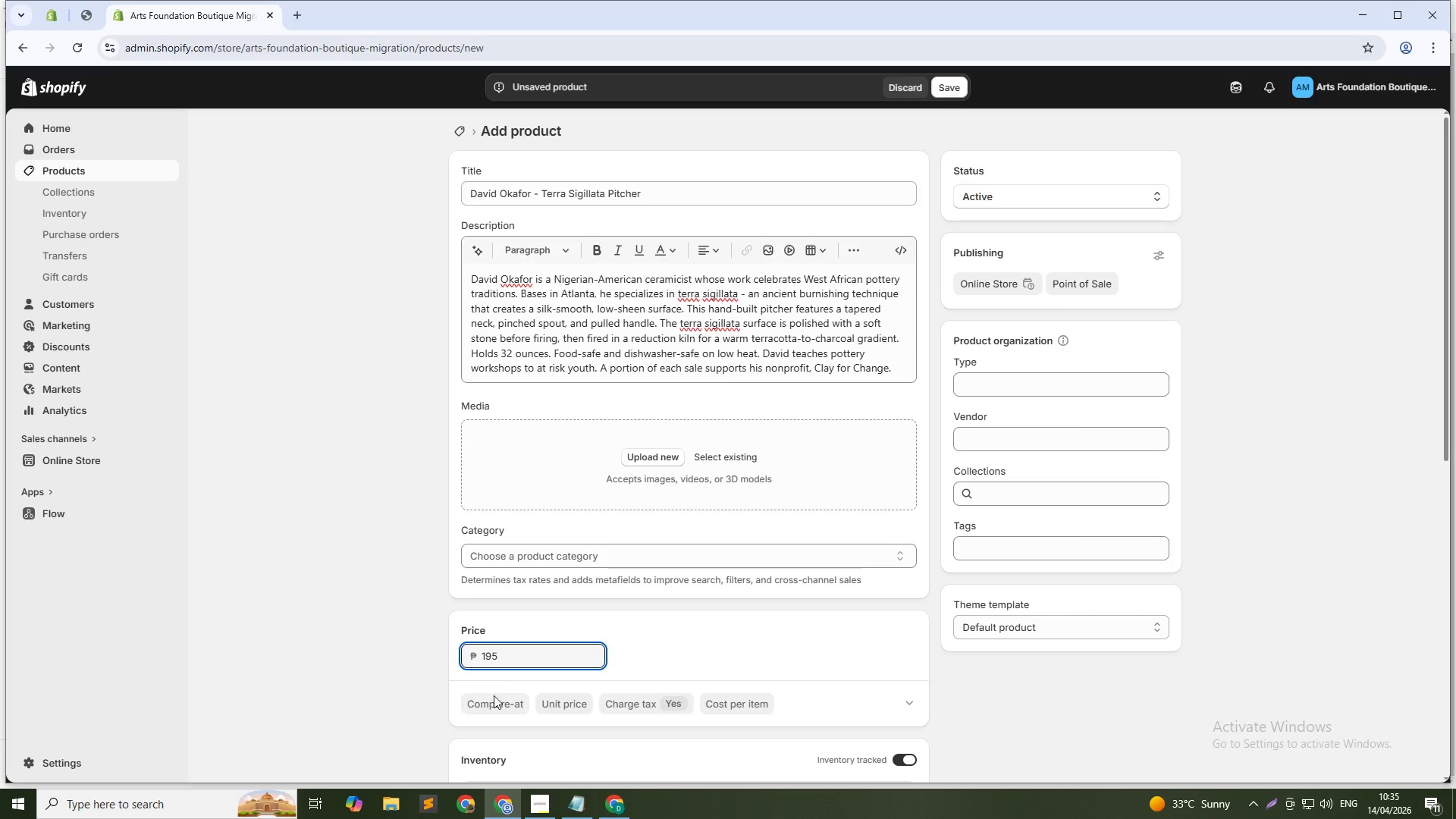 
left_click([496, 705])
 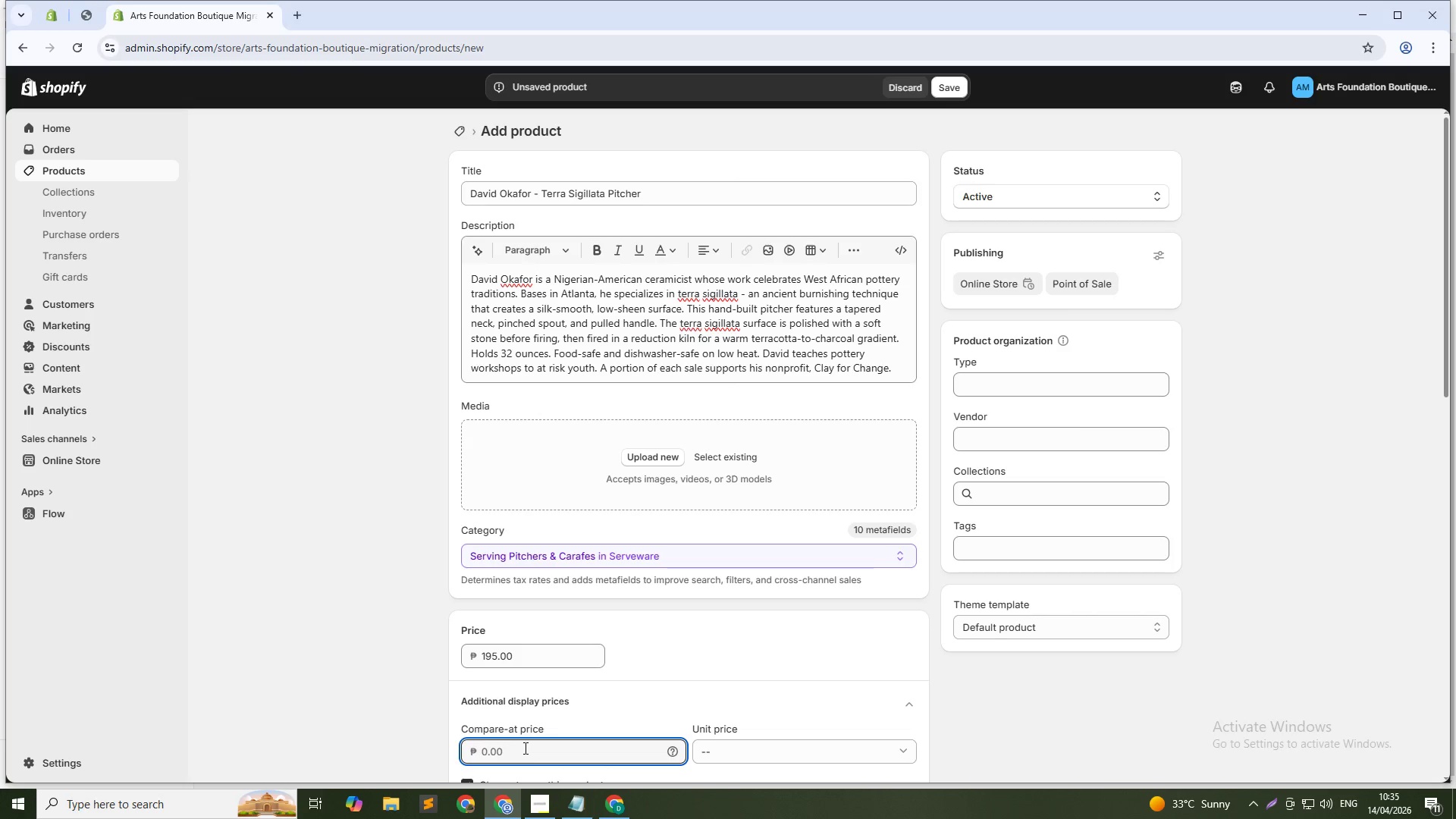 
key(Numpad2)
 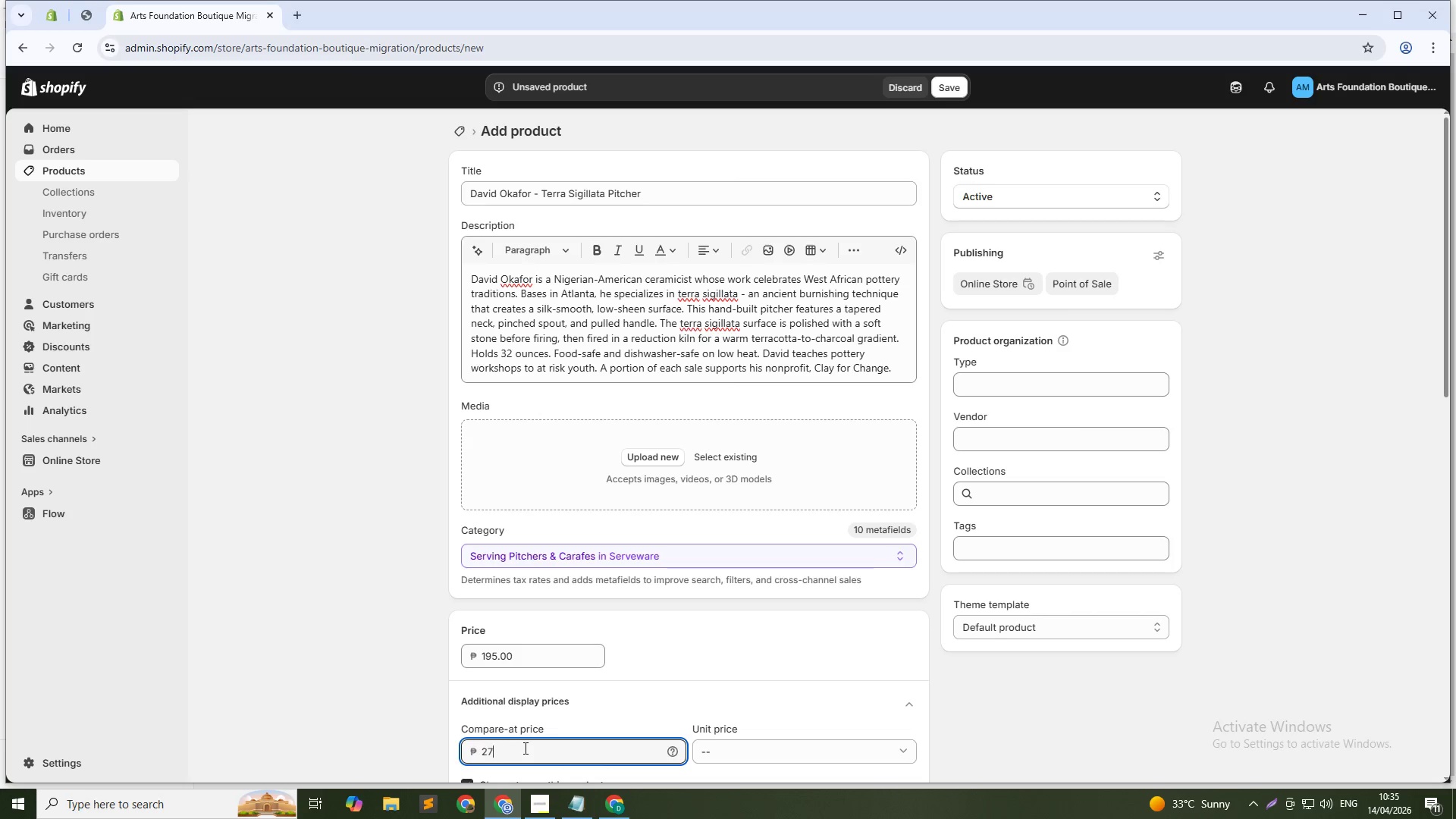 
key(Numpad7)
 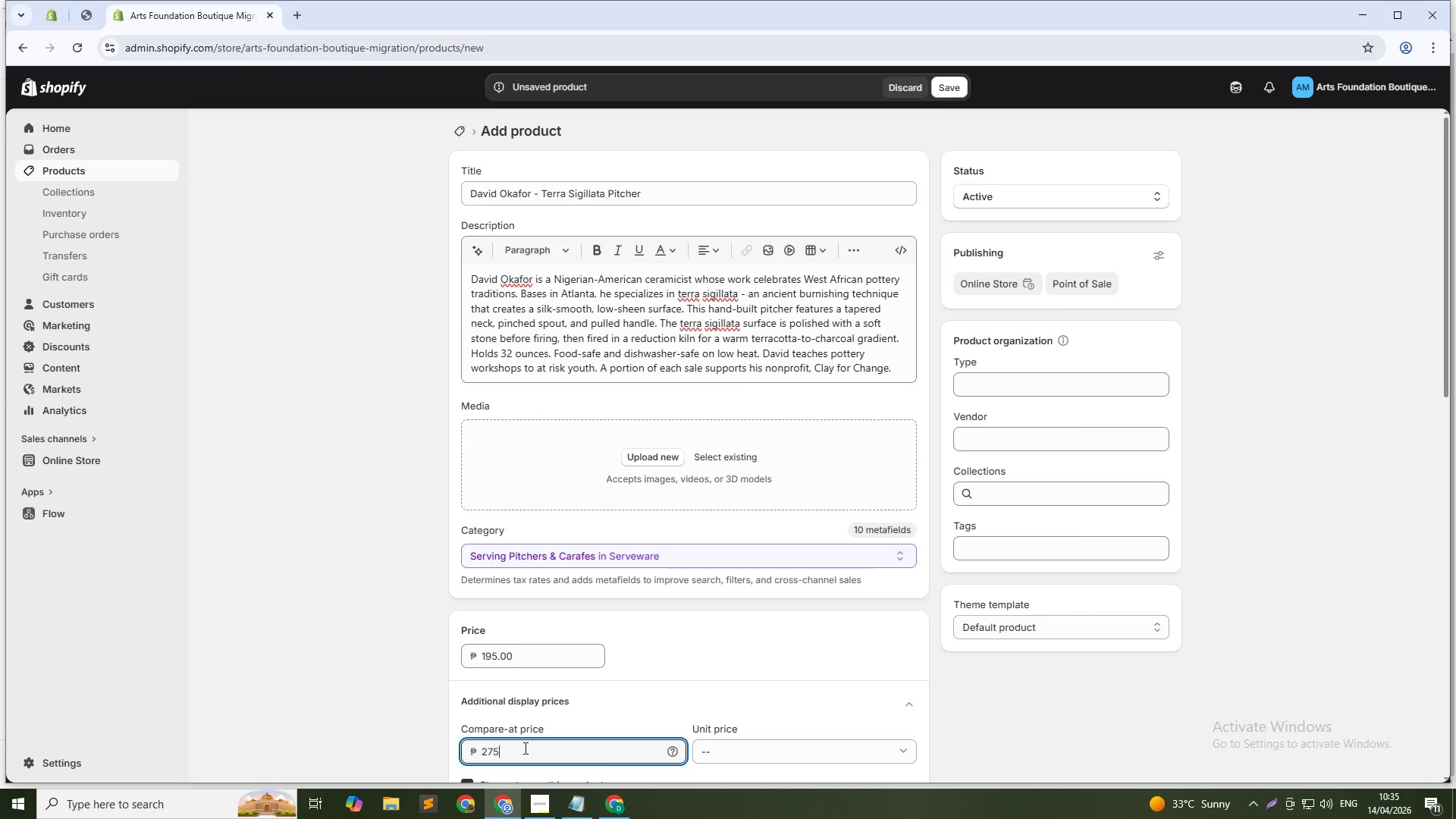 
key(Numpad5)
 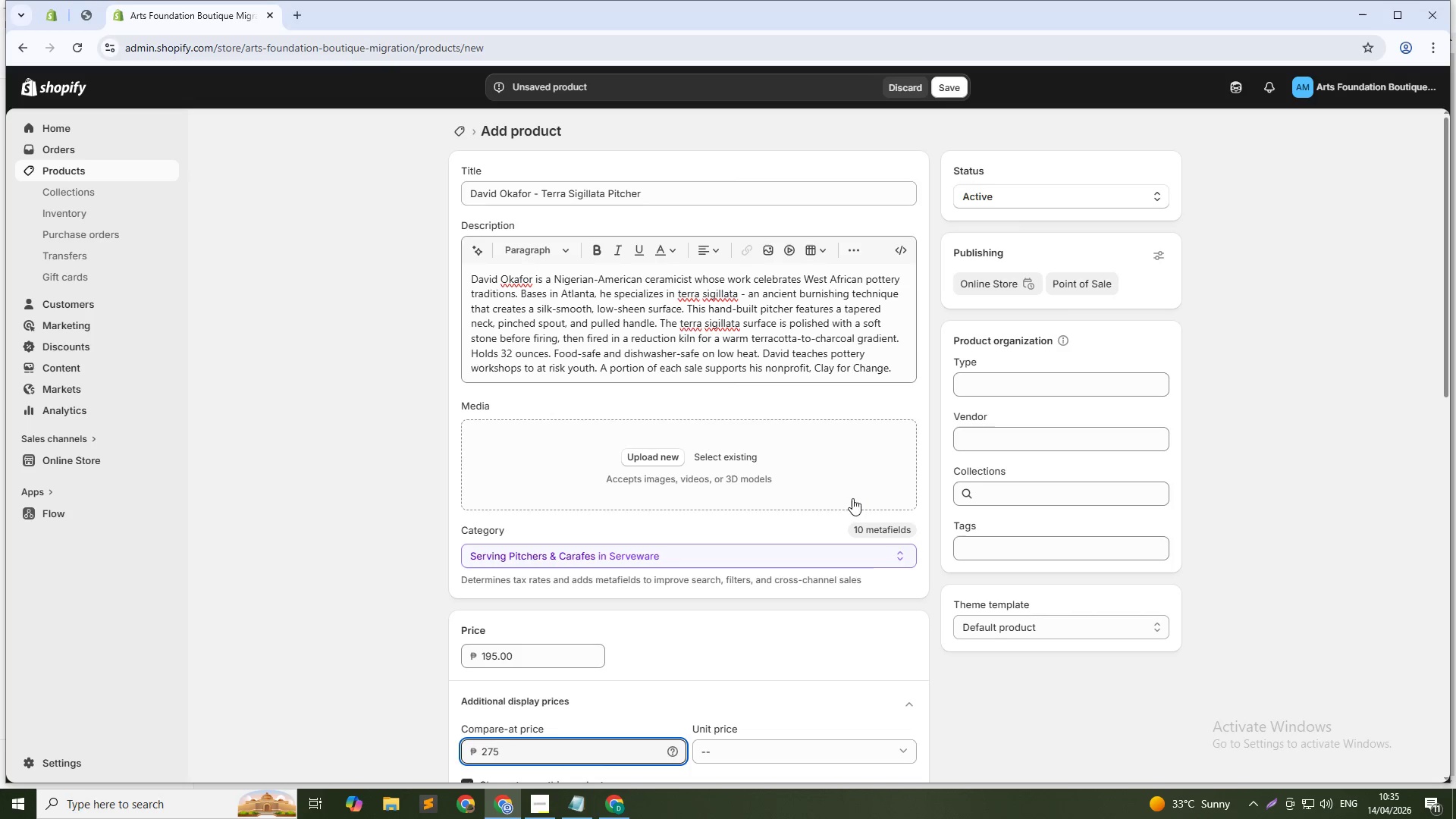 
left_click([1023, 382])
 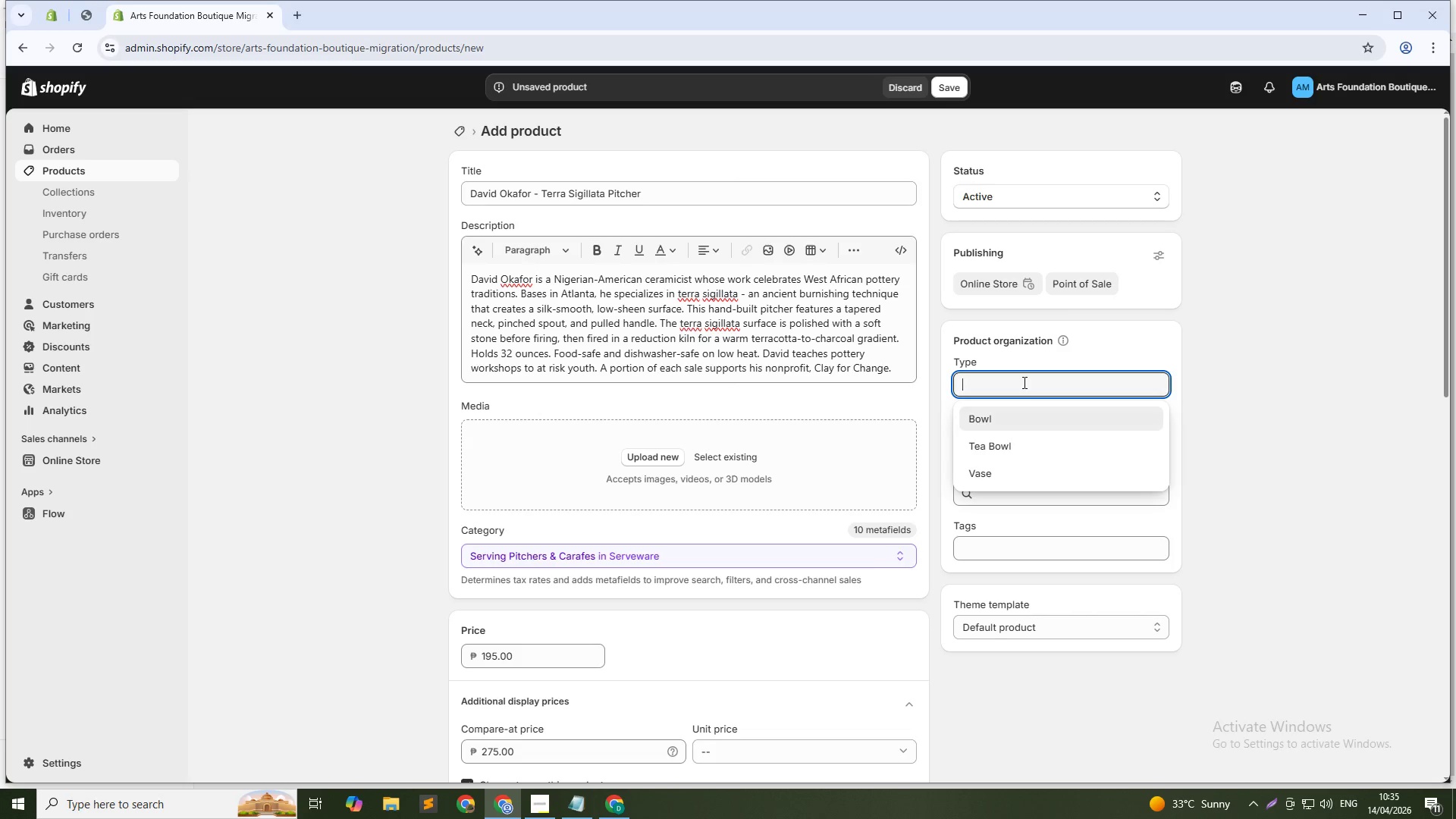 
type(Pitcher)
 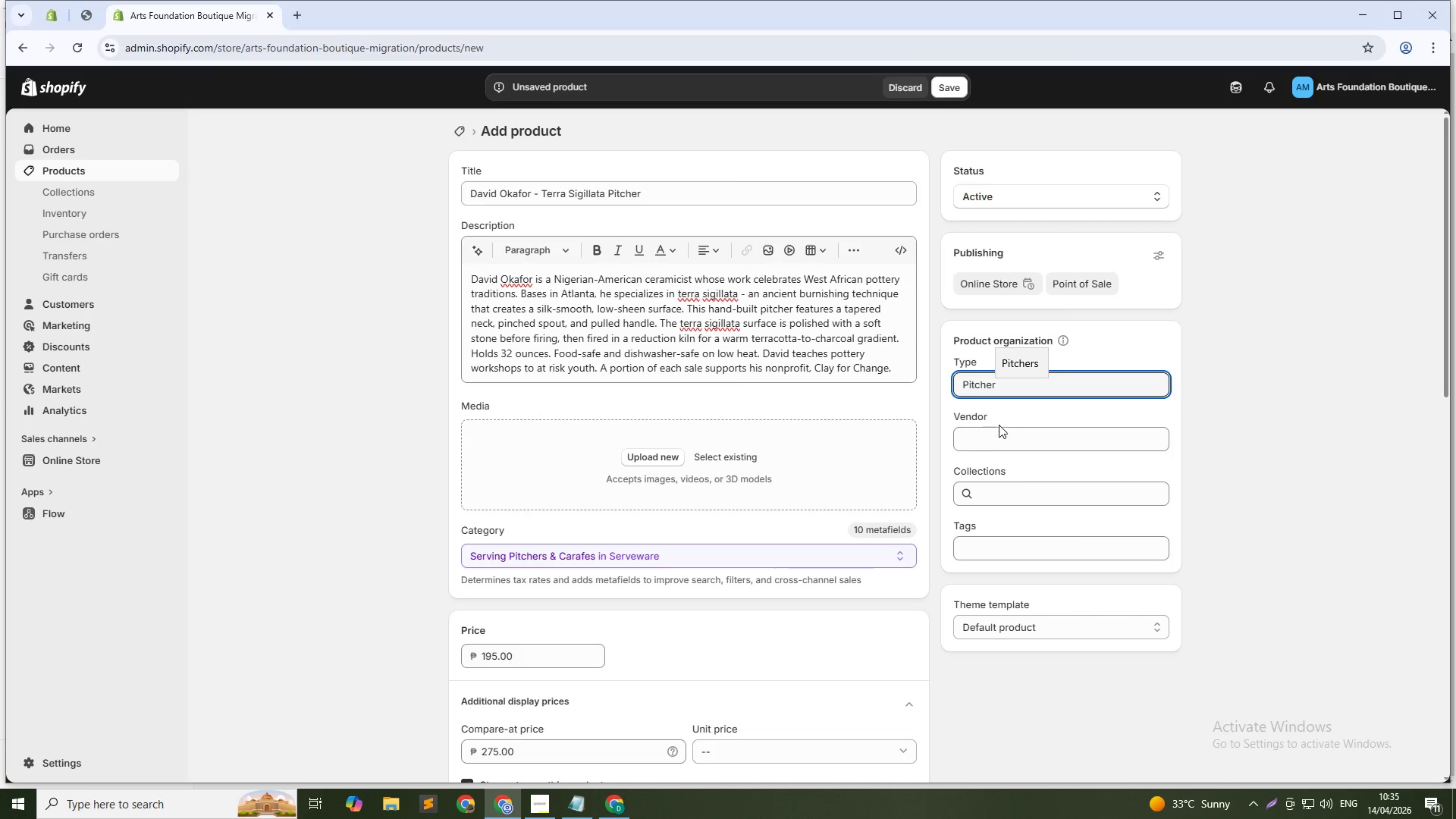 
left_click([998, 440])
 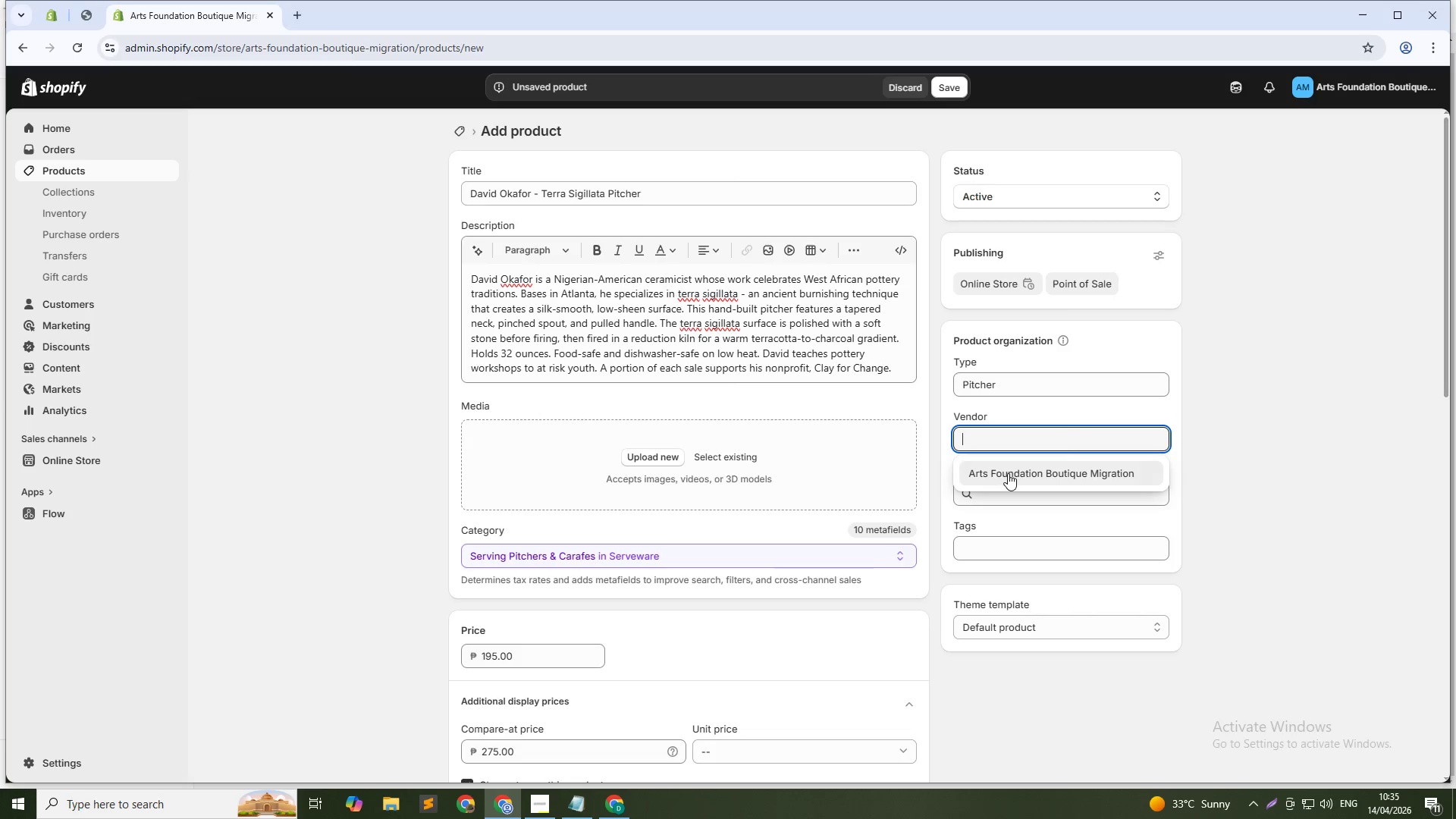 
left_click([1008, 473])
 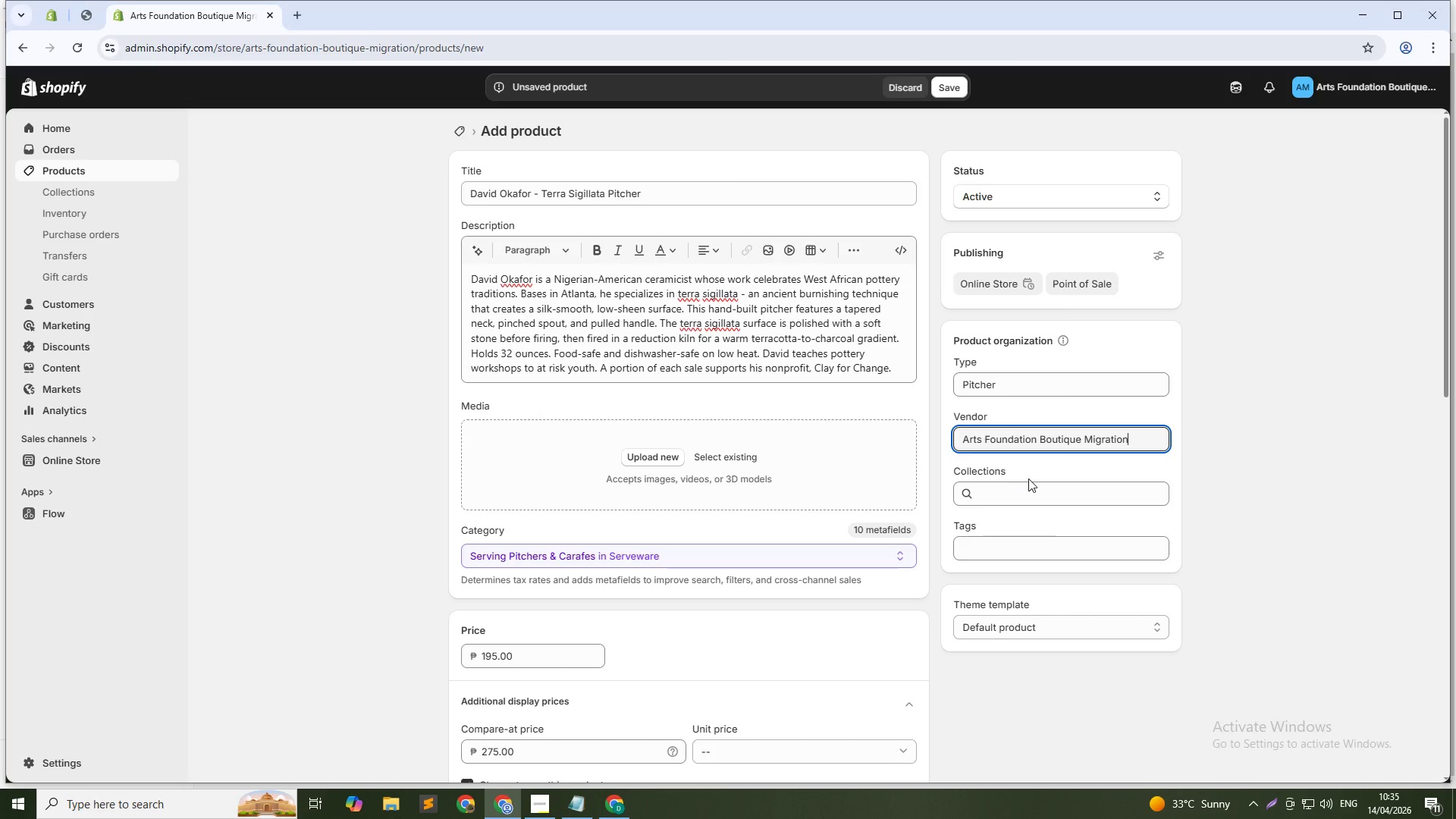 
left_click([1025, 552])
 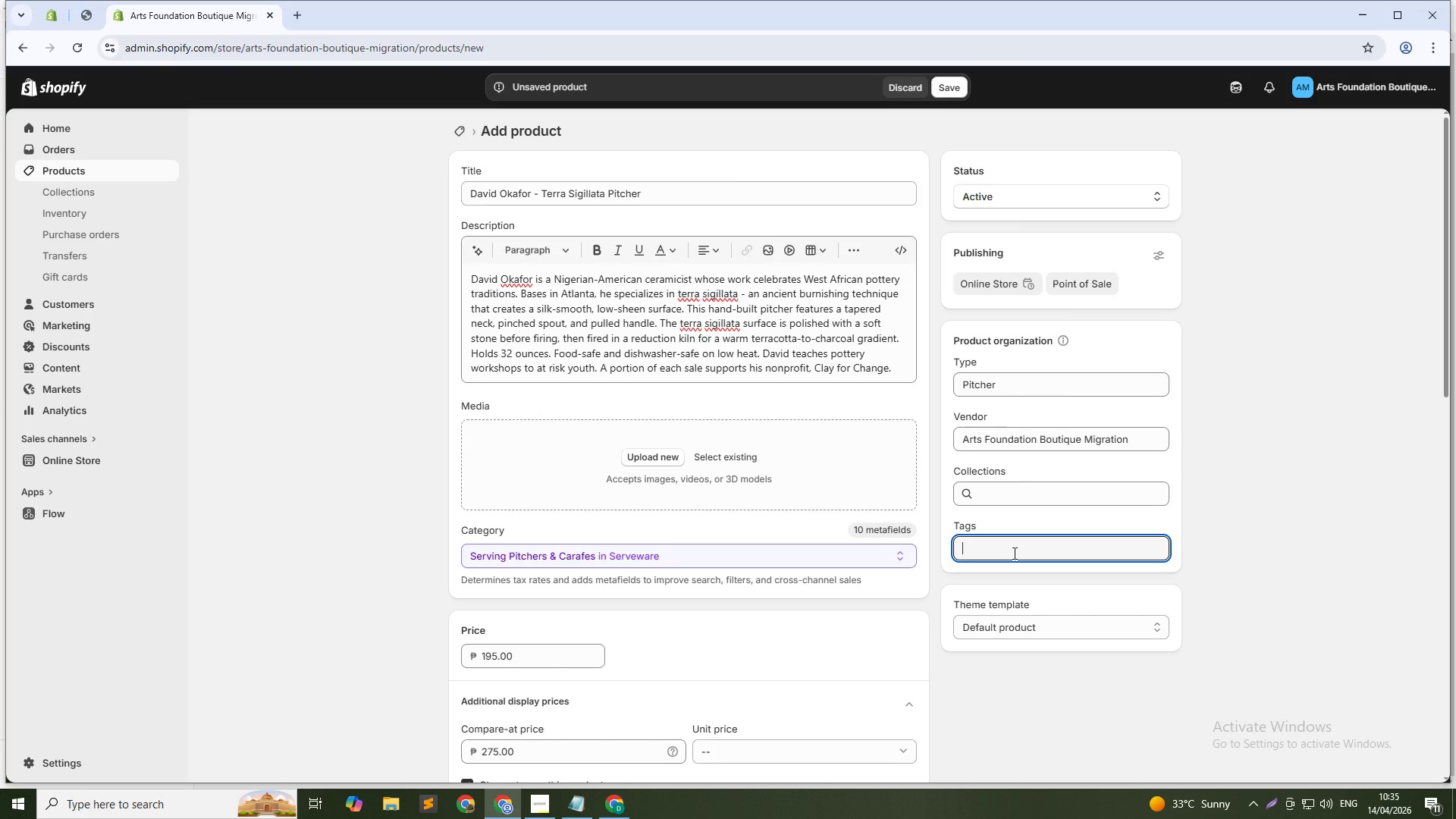 
wait(11.44)
 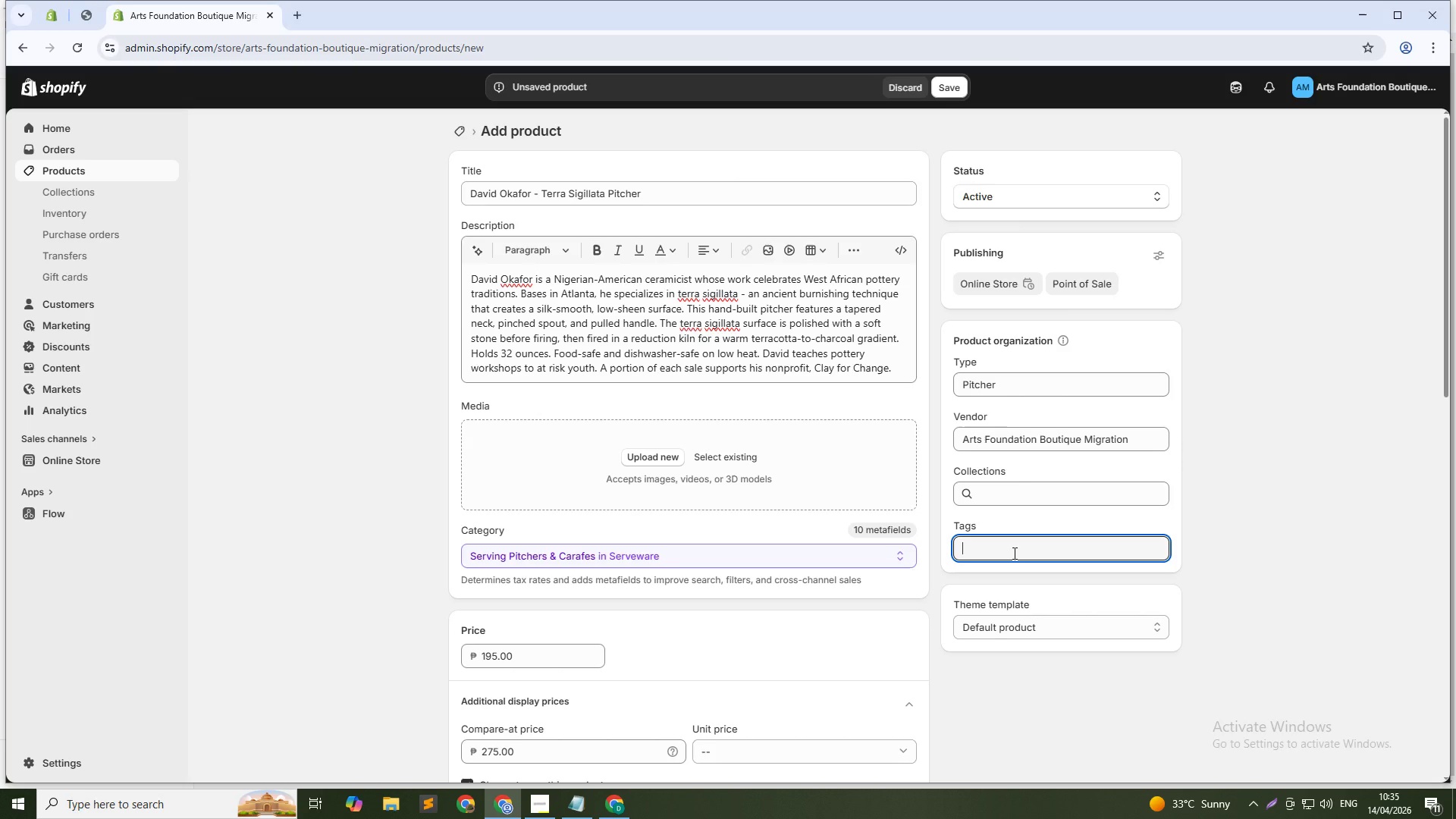 
type(featured)
 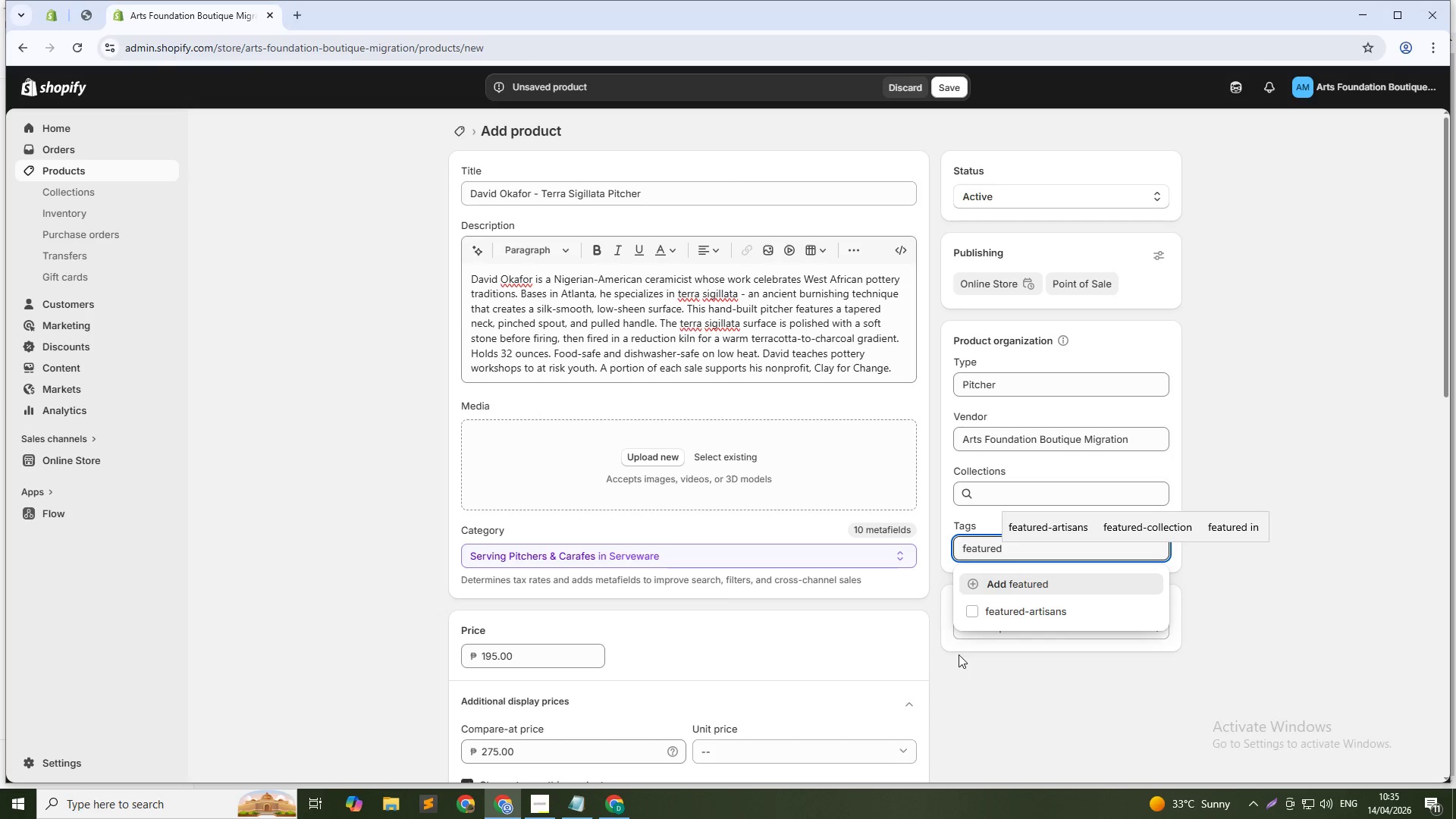 
left_click([980, 613])
 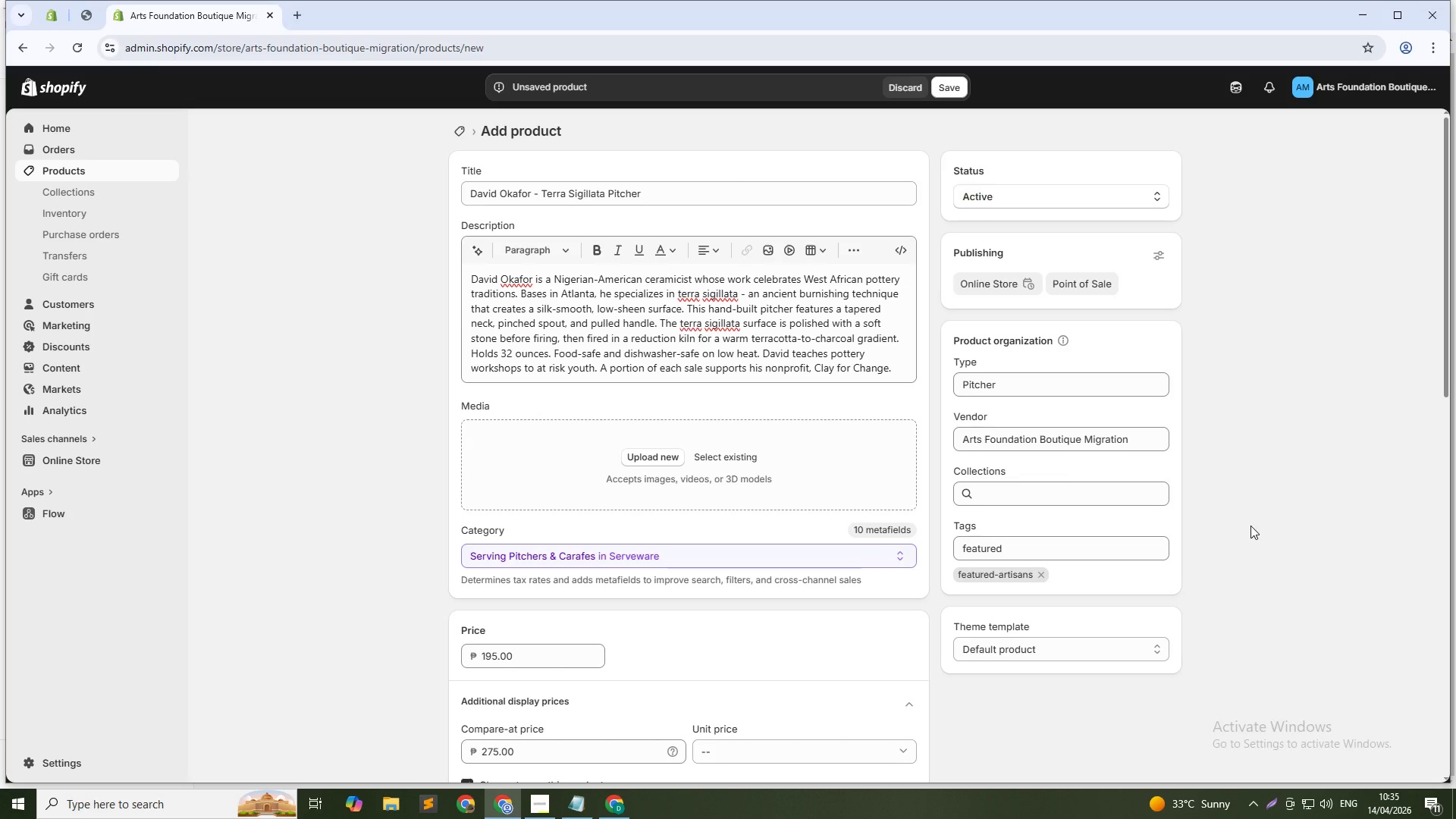 
wait(9.69)
 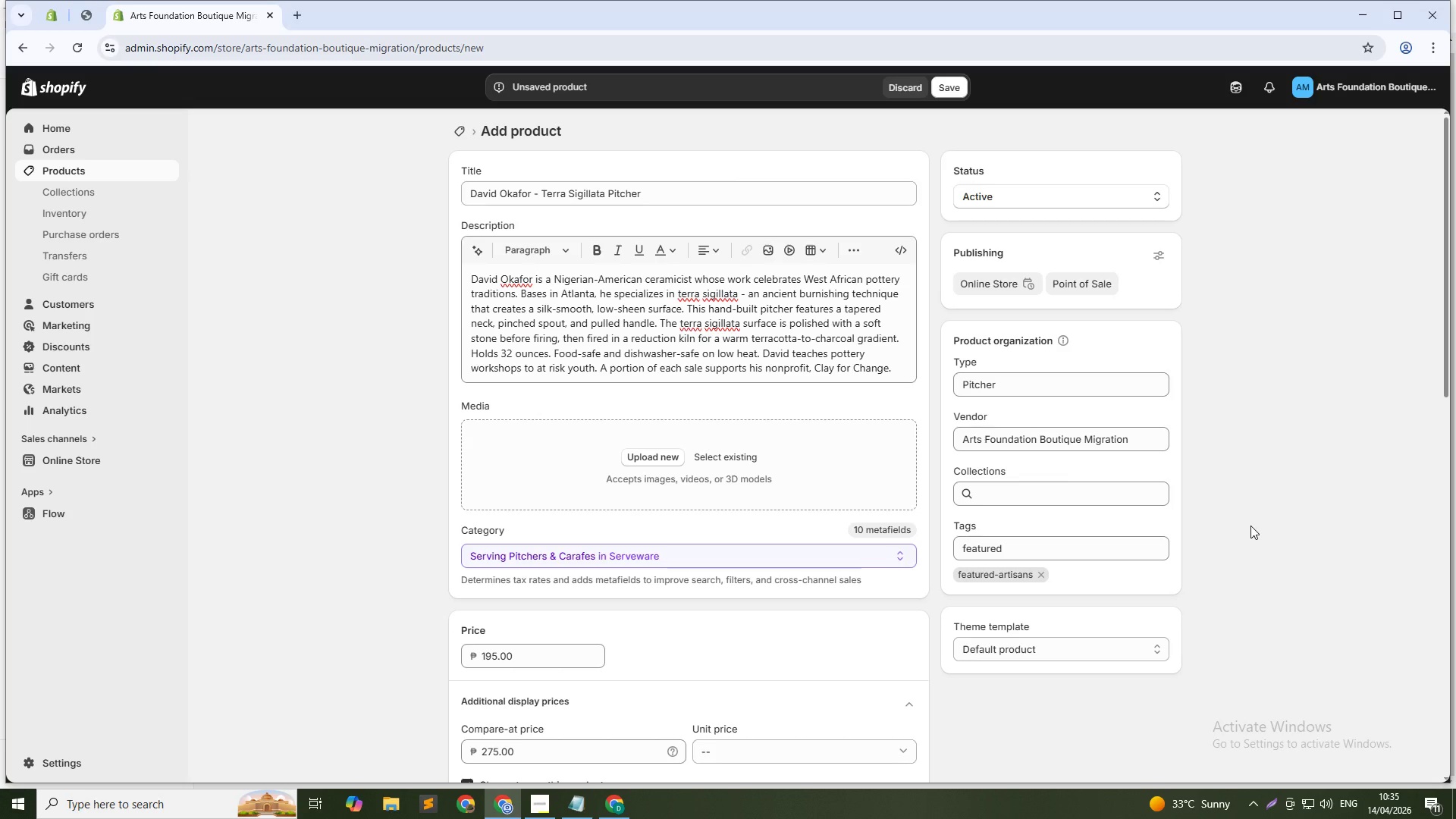 
left_click([722, 456])
 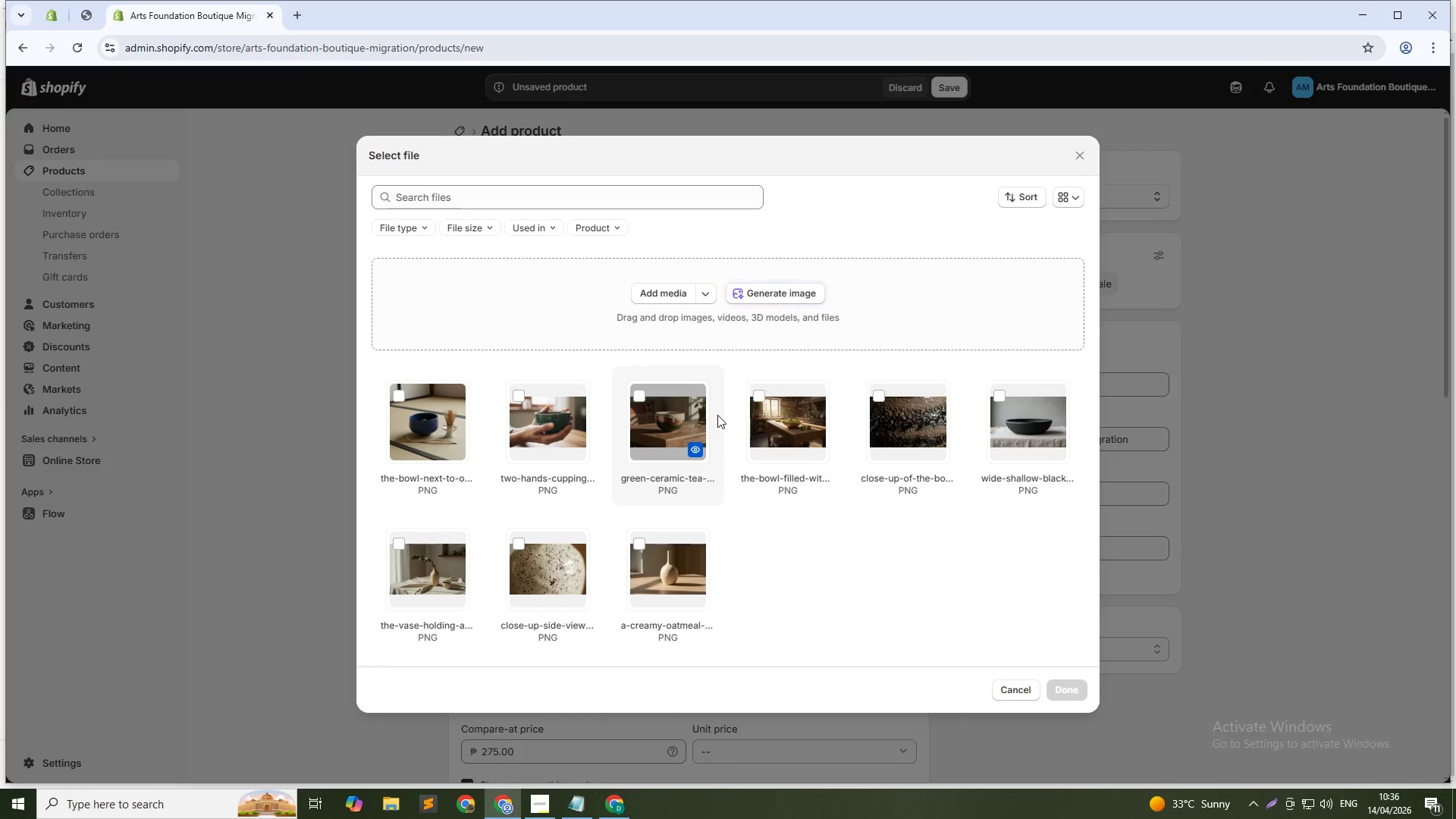 
left_click([755, 288])
 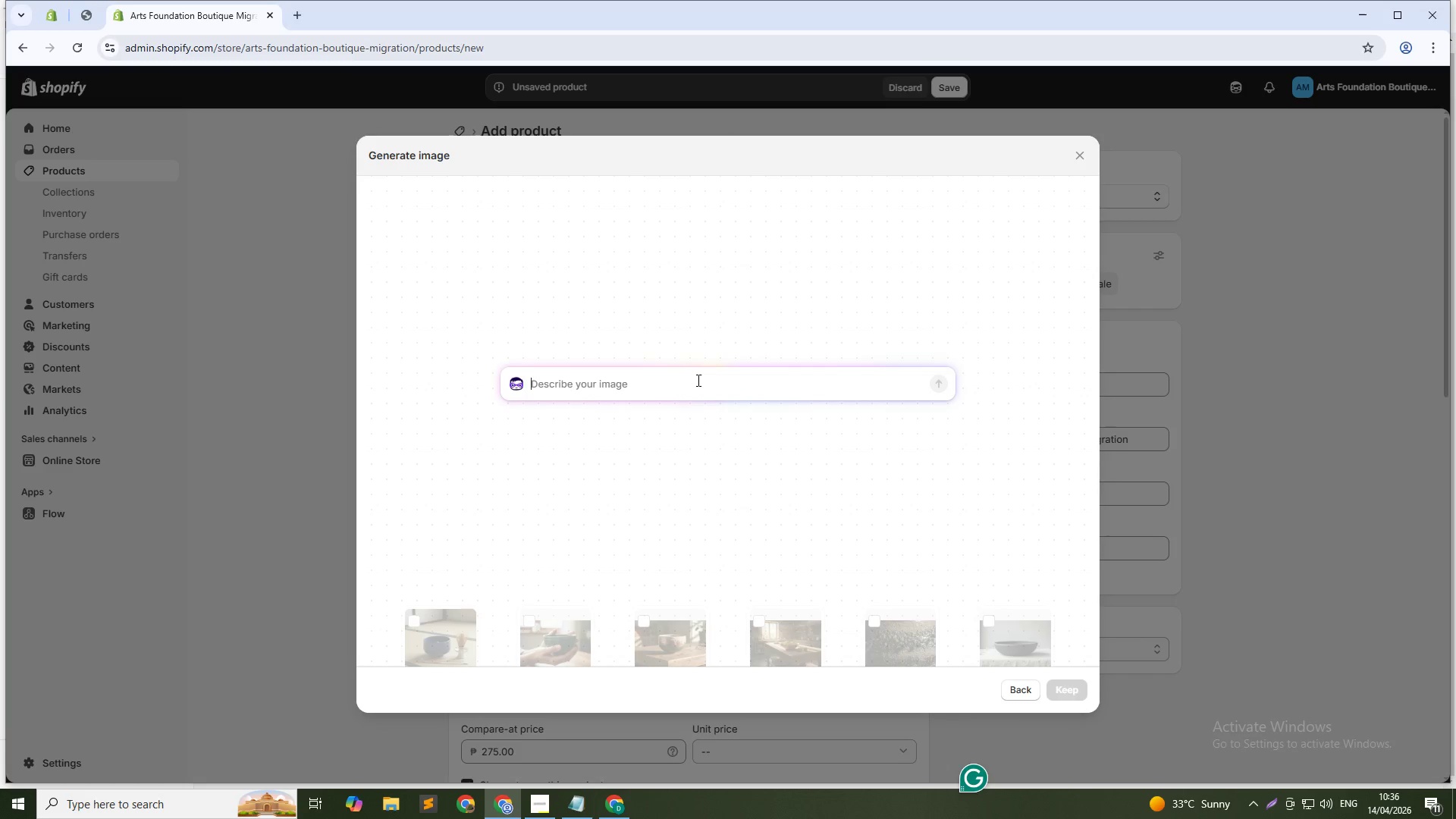 
left_click([696, 382])
 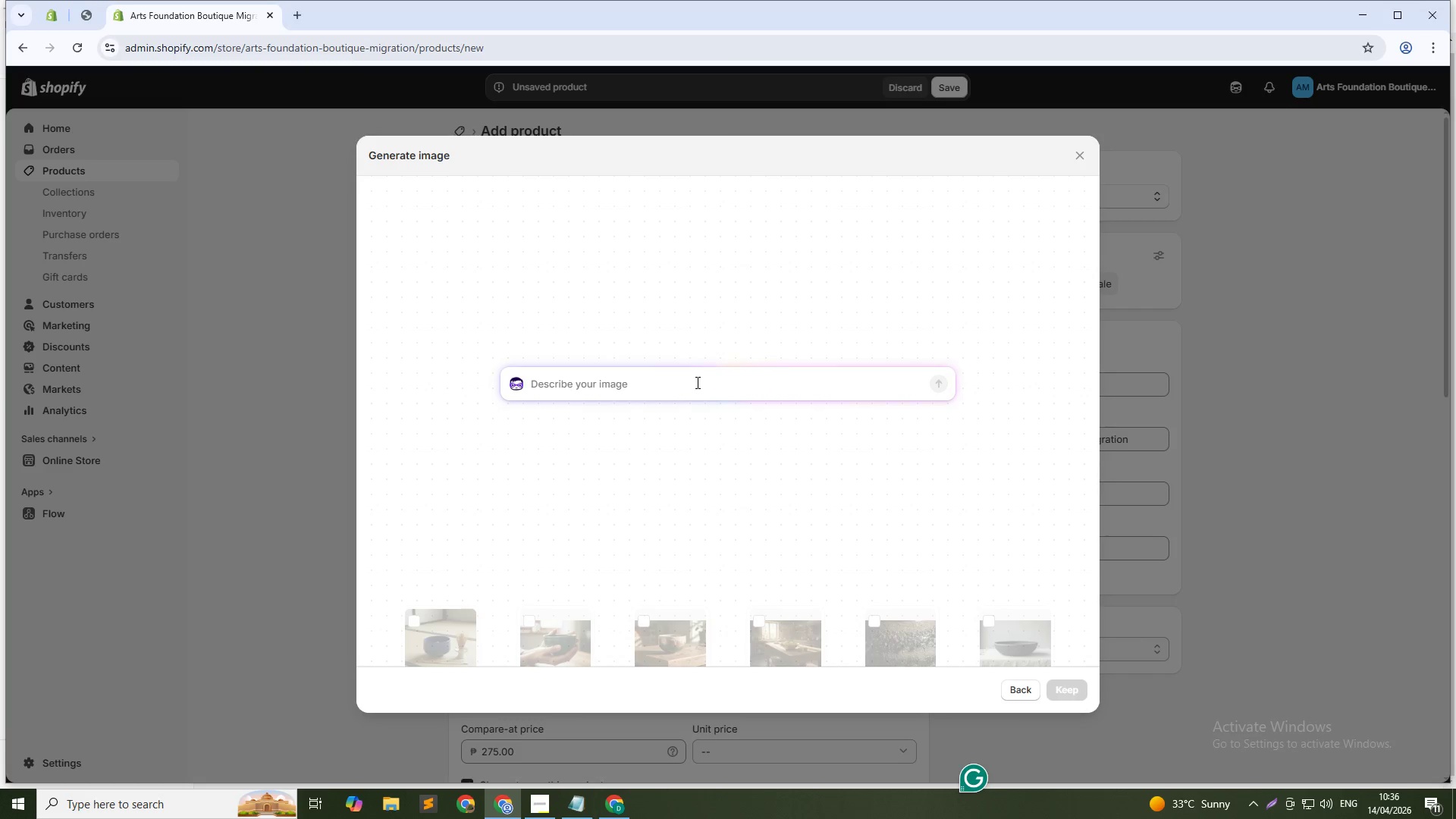 
type(Burnished terracotta pitcher with tapered neck and pulled handle, warm charcoal gradient, standing on a woven basket, soft window light)
 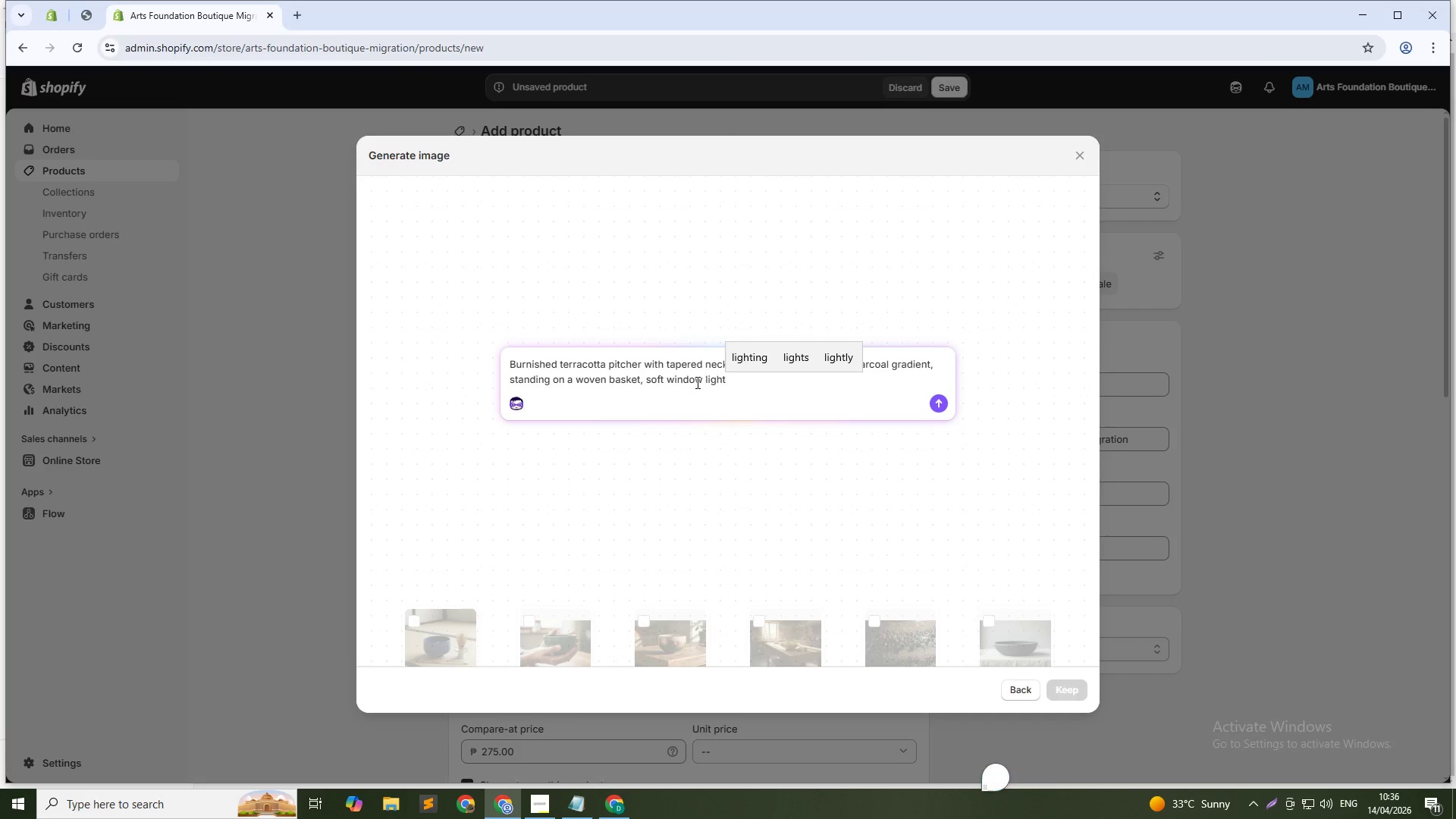 
key(Enter)
 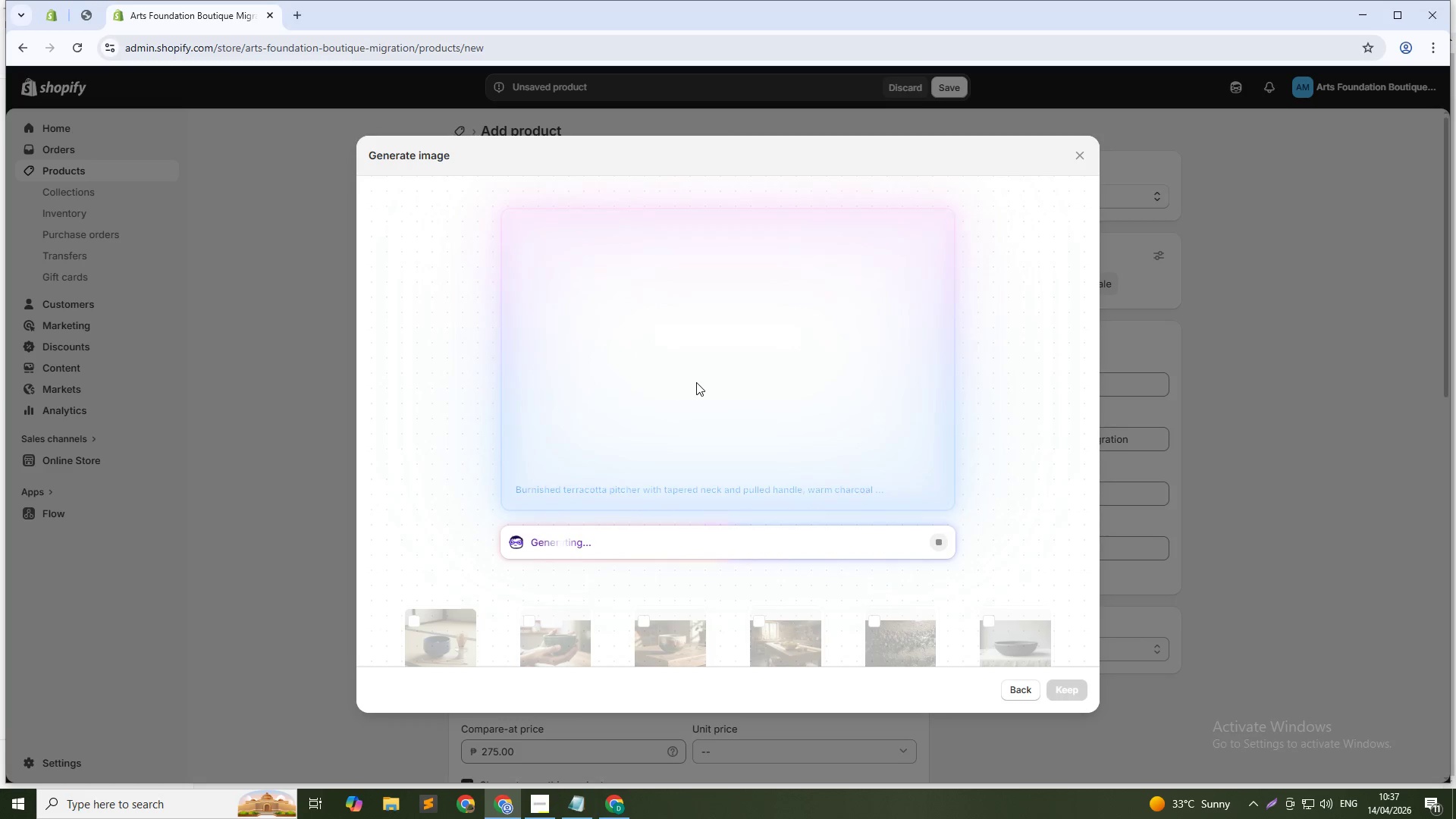 
wait(25.66)
 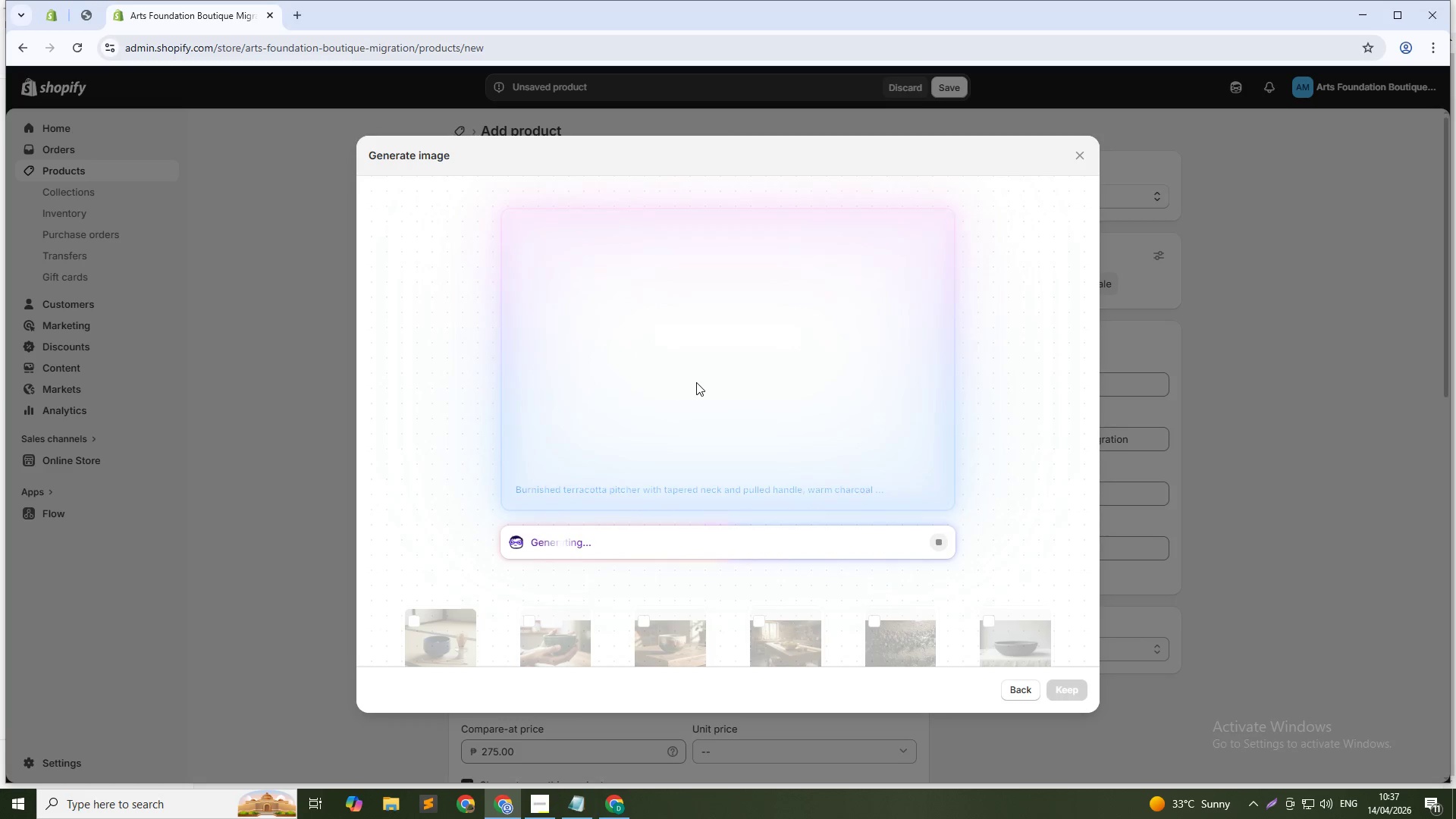 
left_click([1066, 689])
 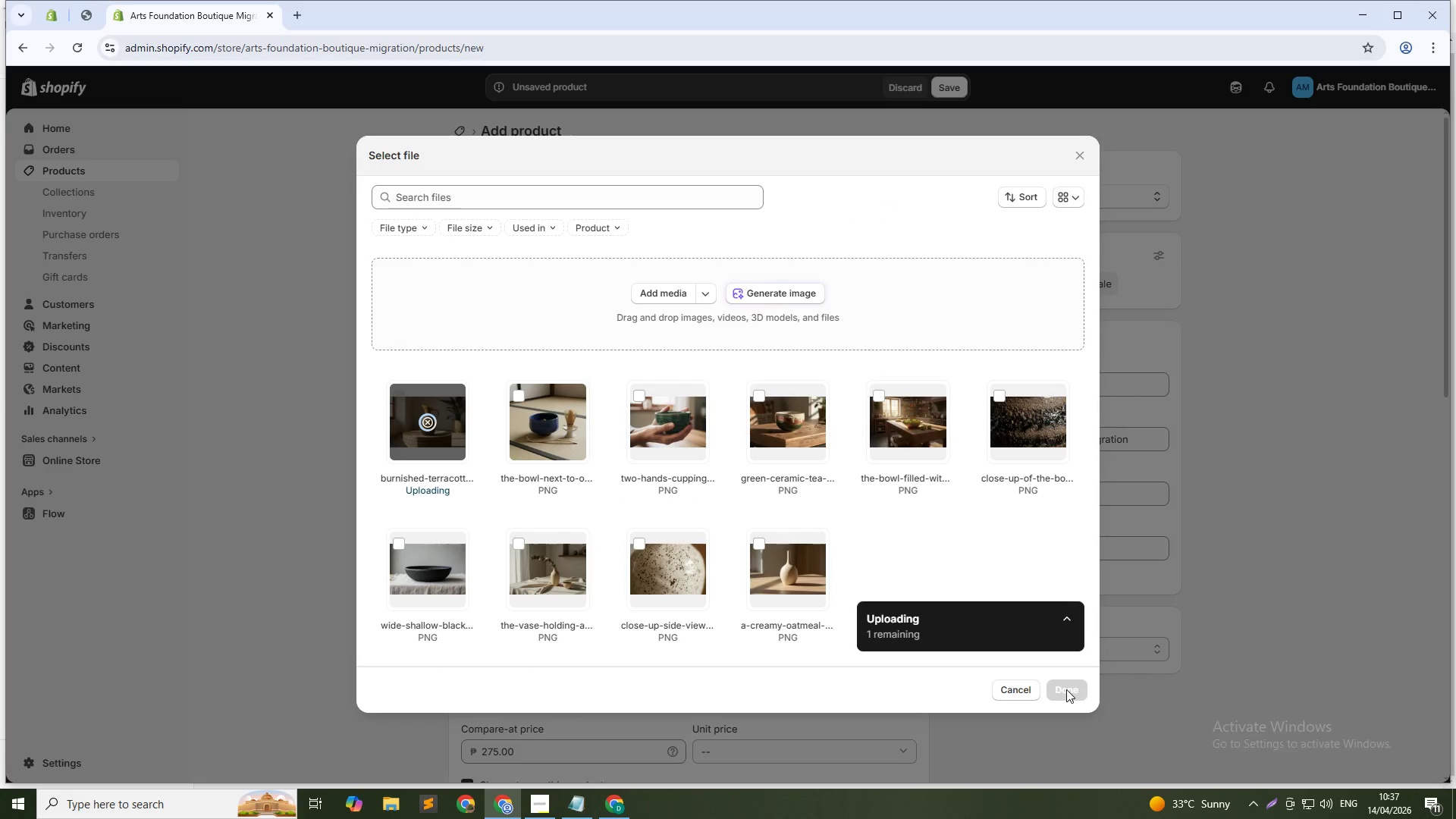 
key(Alt+AltLeft)
 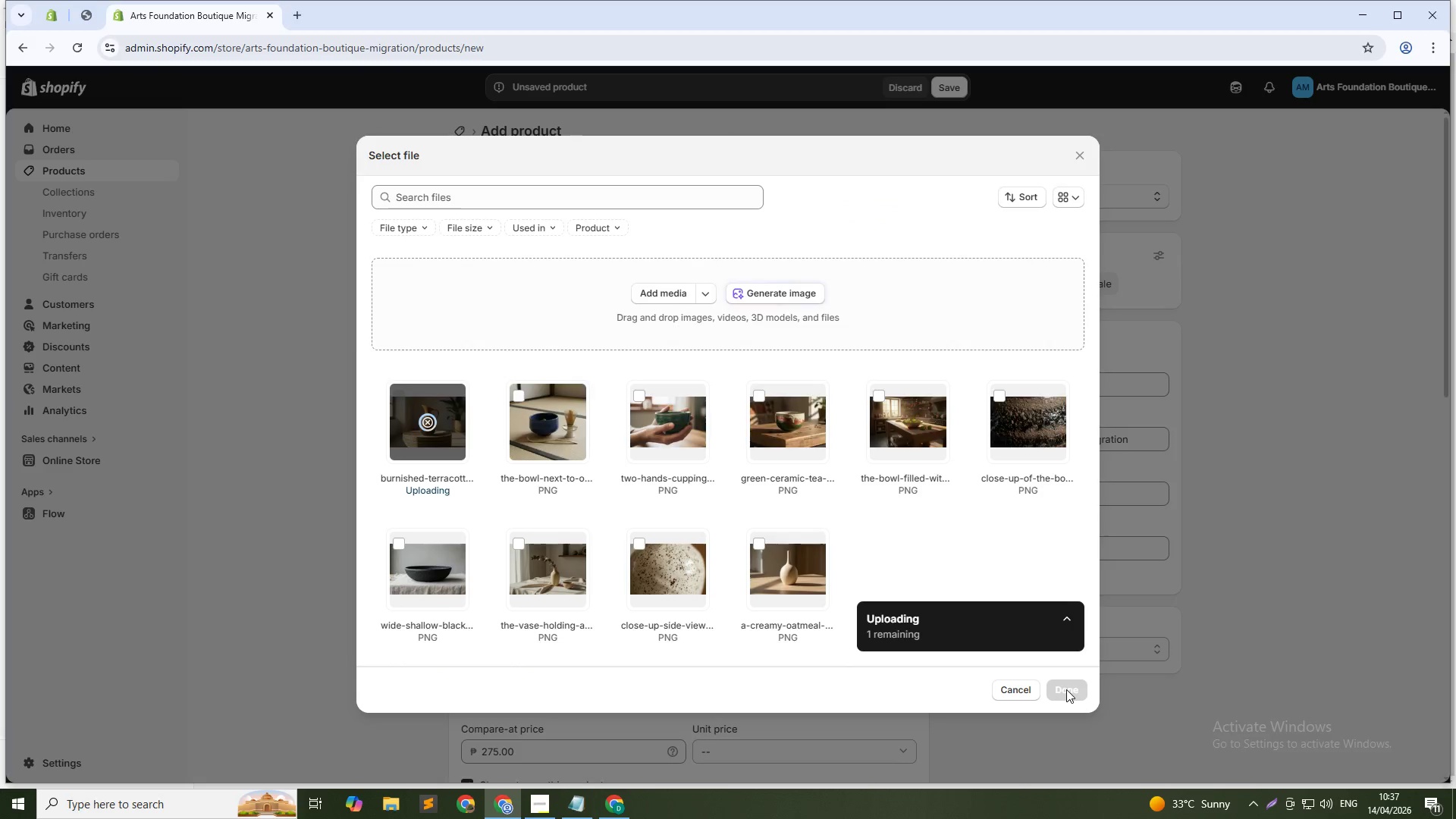 
key(Alt+Tab)